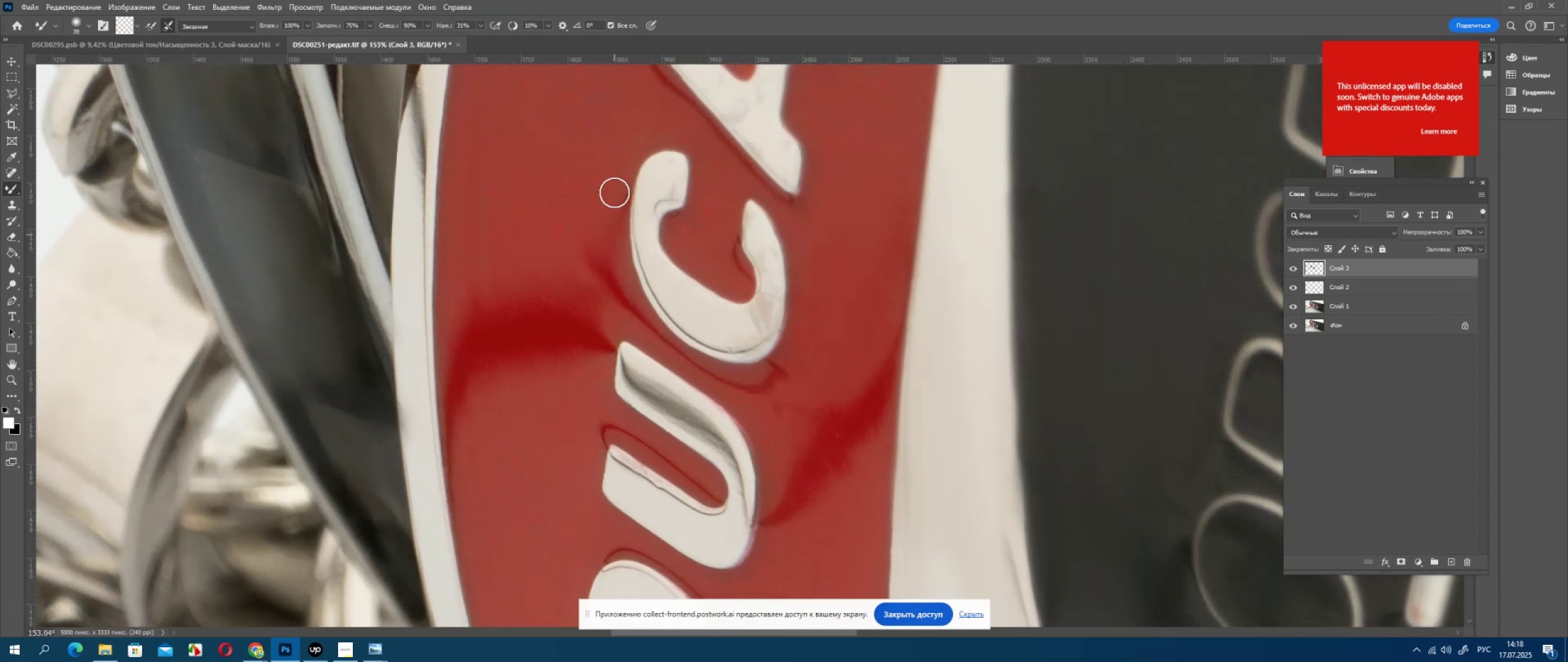 
left_click_drag(start_coordinate=[776, 223], to_coordinate=[782, 347])
 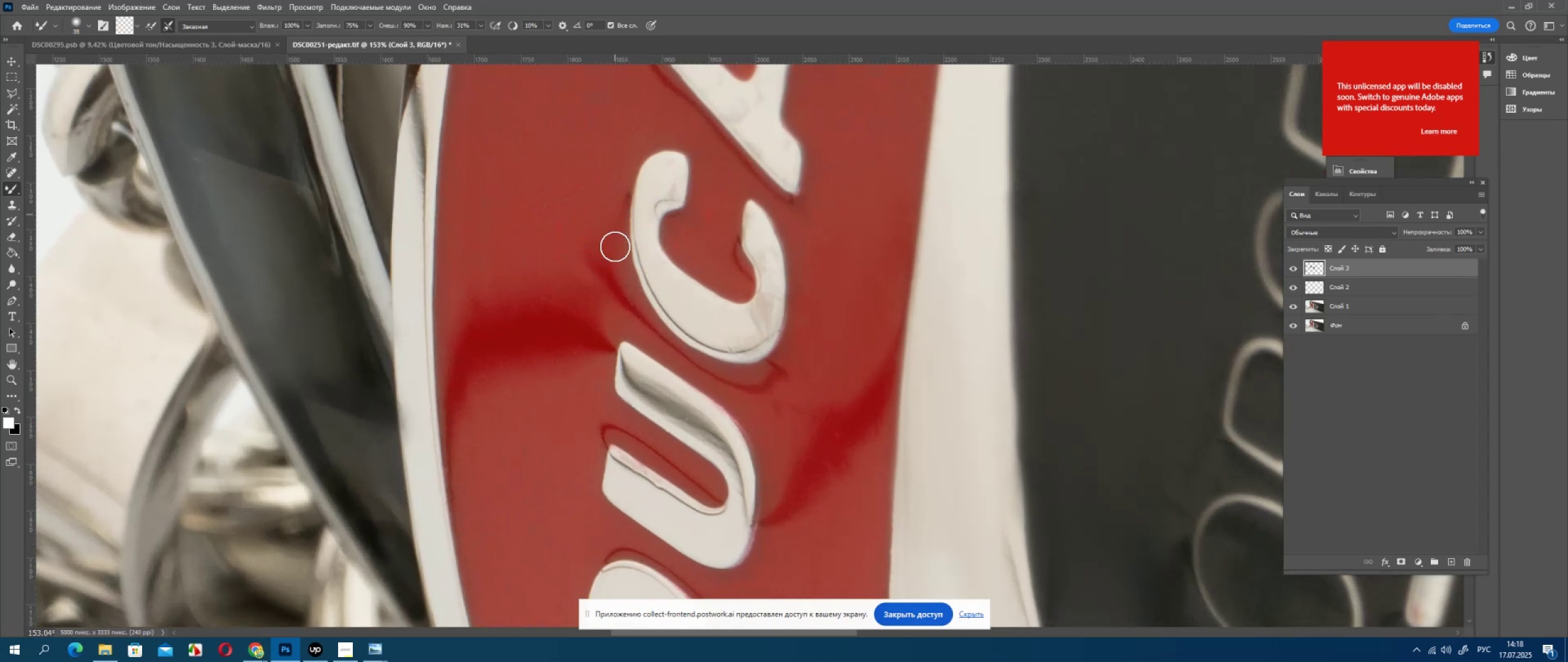 
left_click_drag(start_coordinate=[778, 288], to_coordinate=[783, 423])
 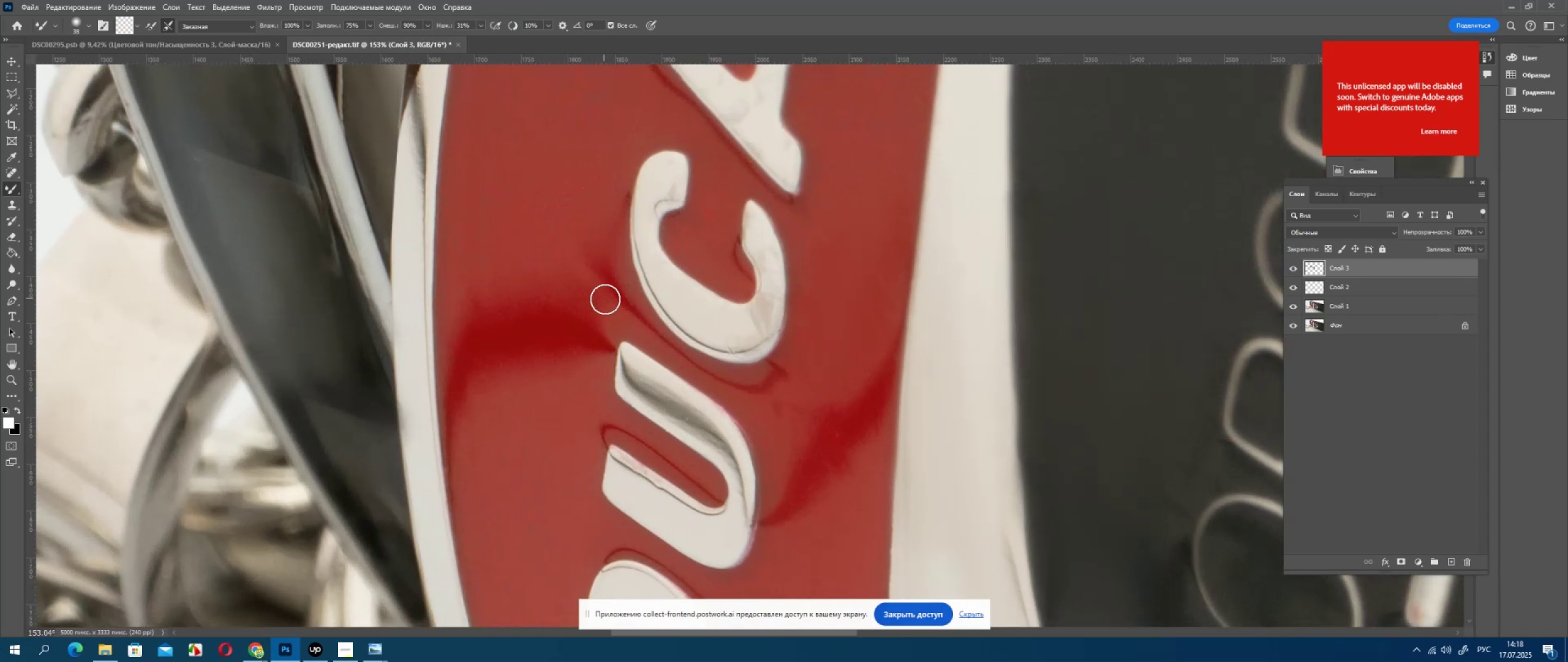 
left_click_drag(start_coordinate=[779, 284], to_coordinate=[780, 385])
 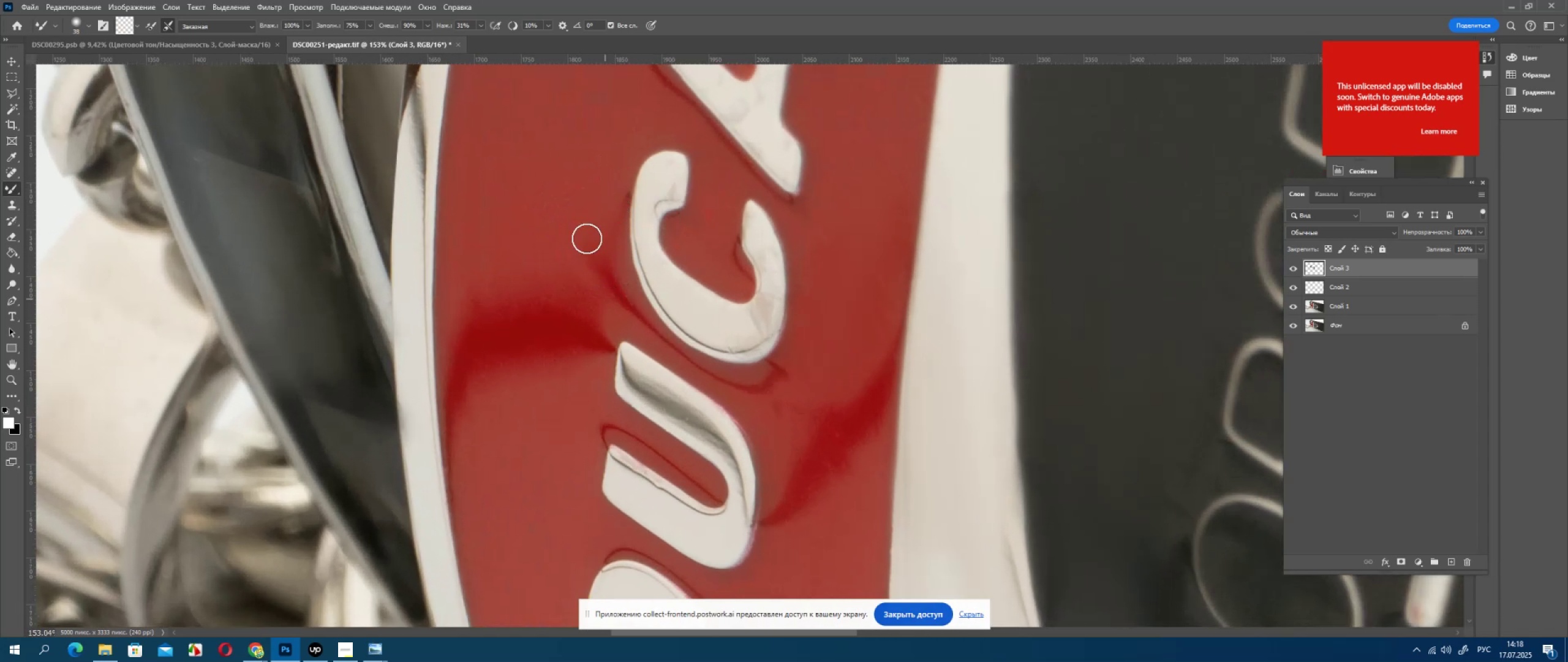 
left_click_drag(start_coordinate=[779, 386], to_coordinate=[778, 381])
 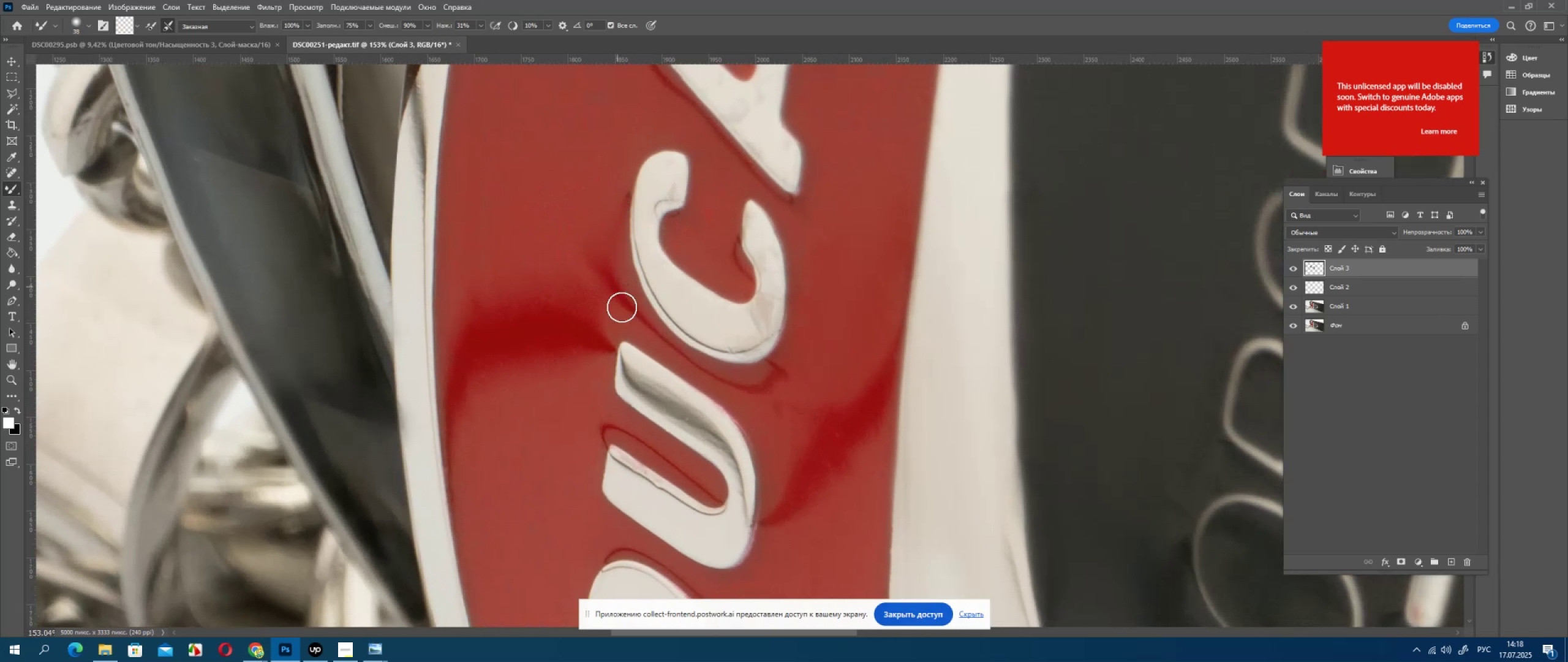 
left_click_drag(start_coordinate=[771, 271], to_coordinate=[772, 417])
 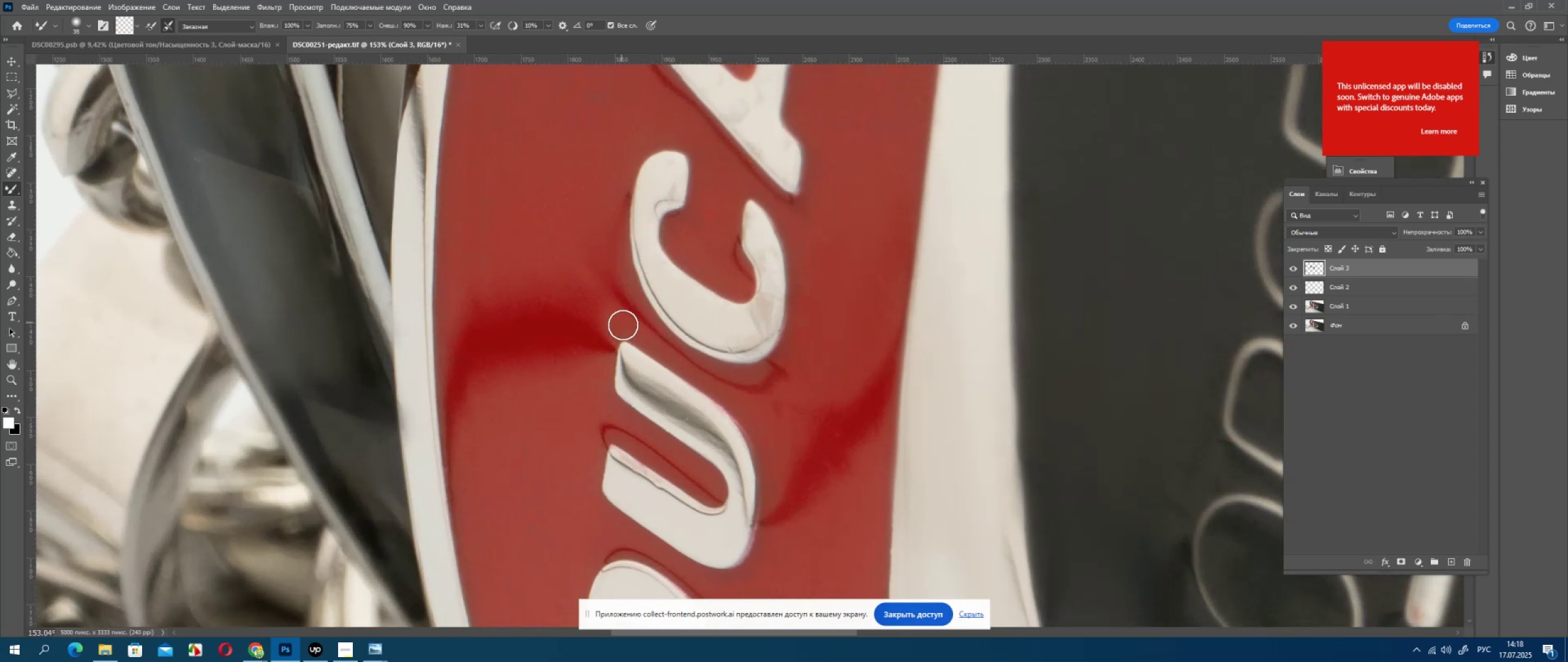 
left_click_drag(start_coordinate=[764, 303], to_coordinate=[771, 430])
 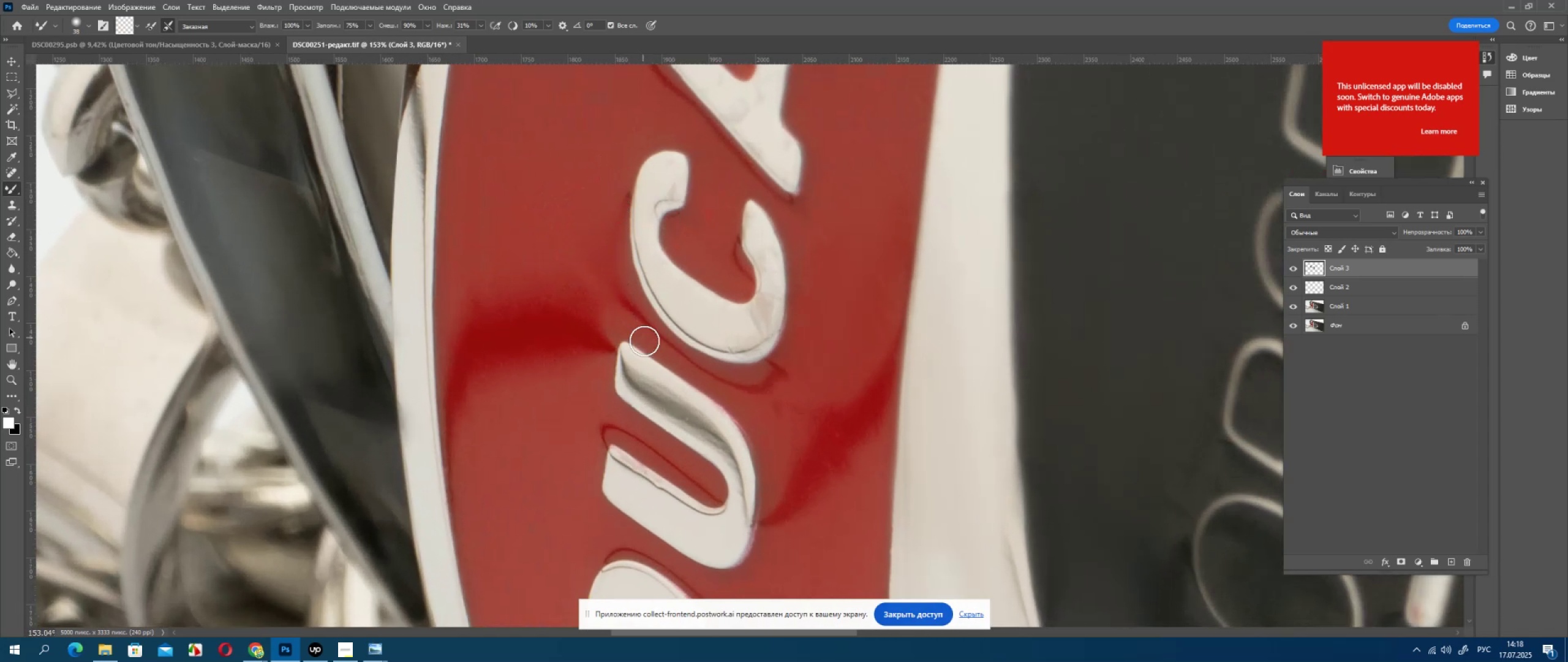 
left_click_drag(start_coordinate=[764, 309], to_coordinate=[771, 427])
 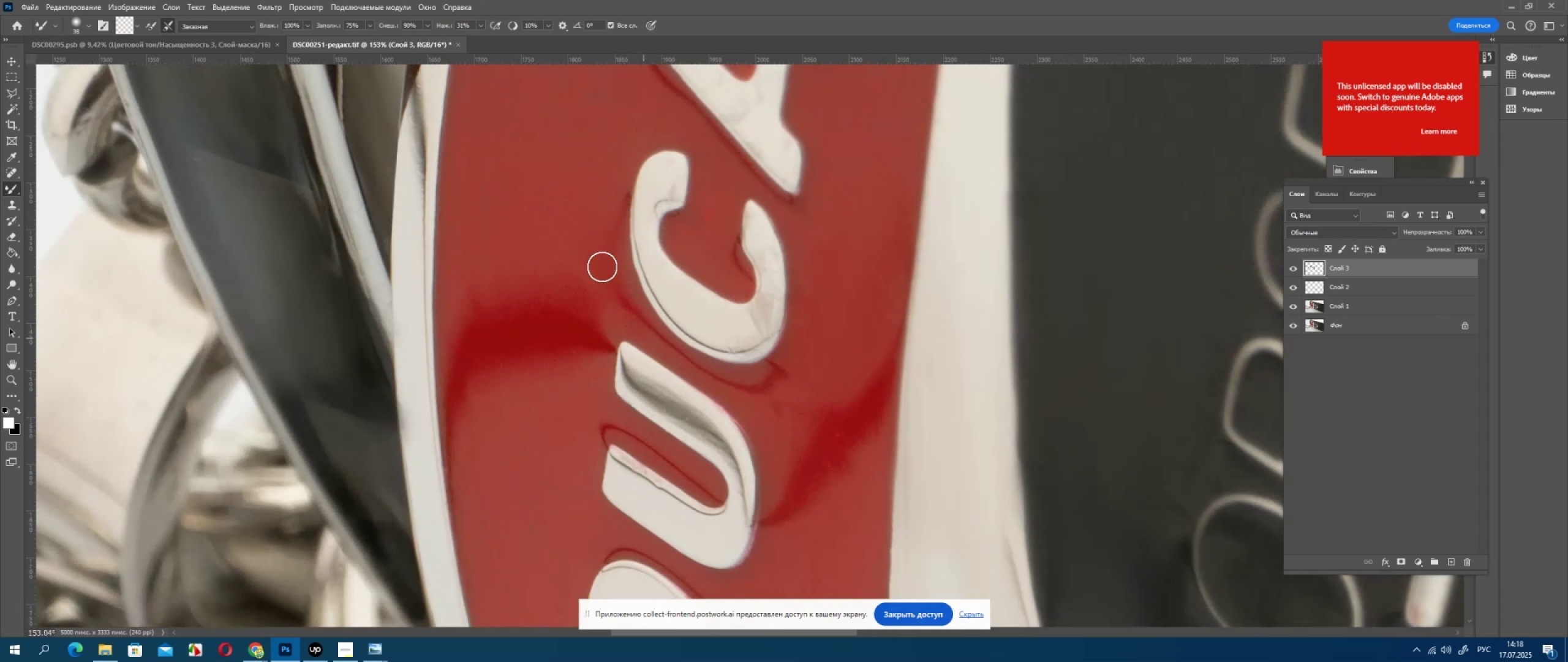 
left_click_drag(start_coordinate=[770, 425], to_coordinate=[766, 394])
 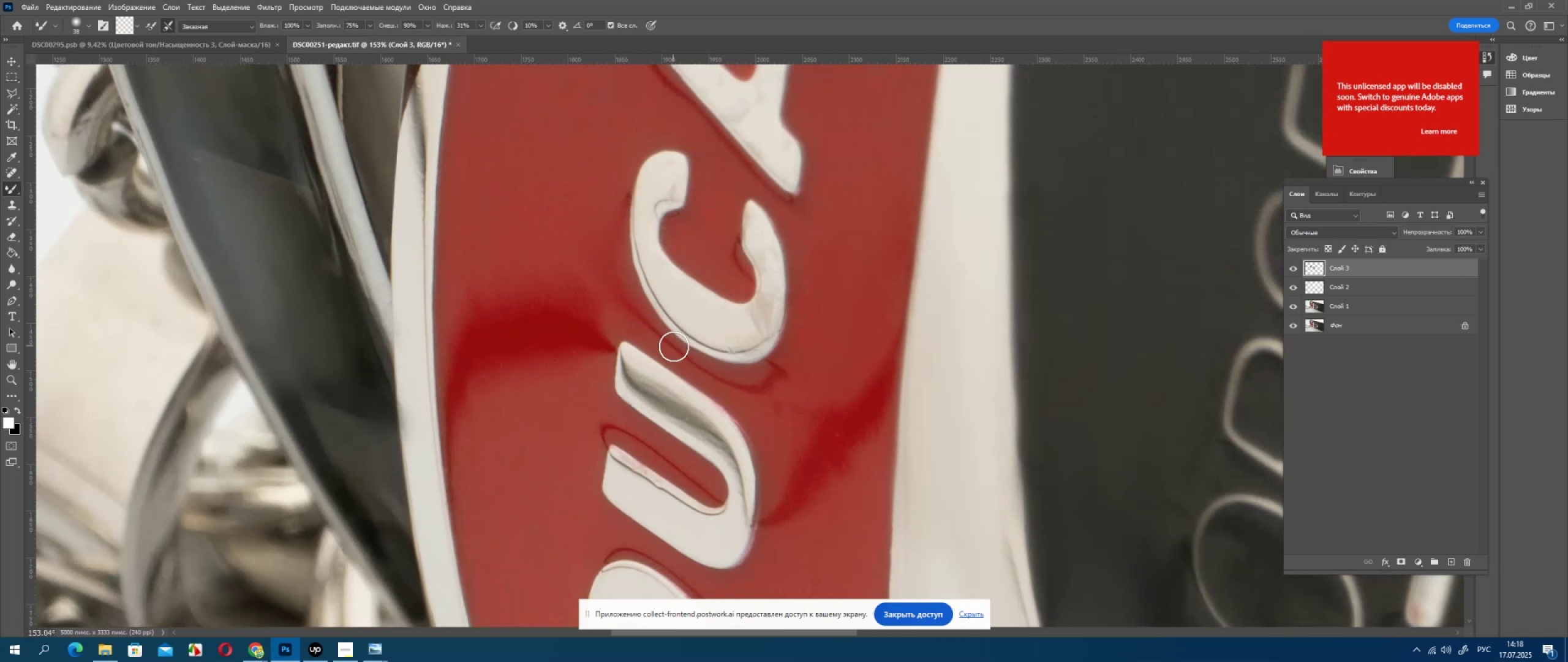 
left_click_drag(start_coordinate=[758, 248], to_coordinate=[750, 360])
 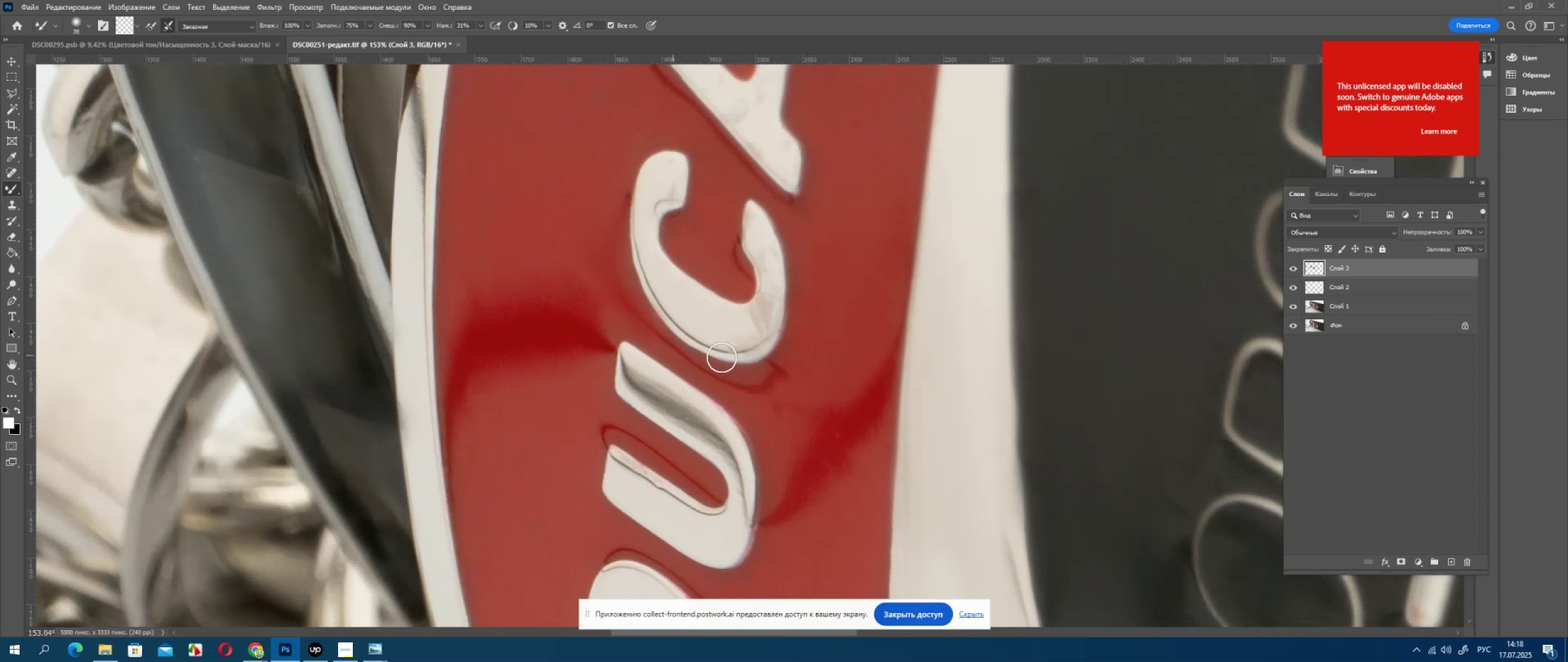 
left_click_drag(start_coordinate=[758, 246], to_coordinate=[747, 343])
 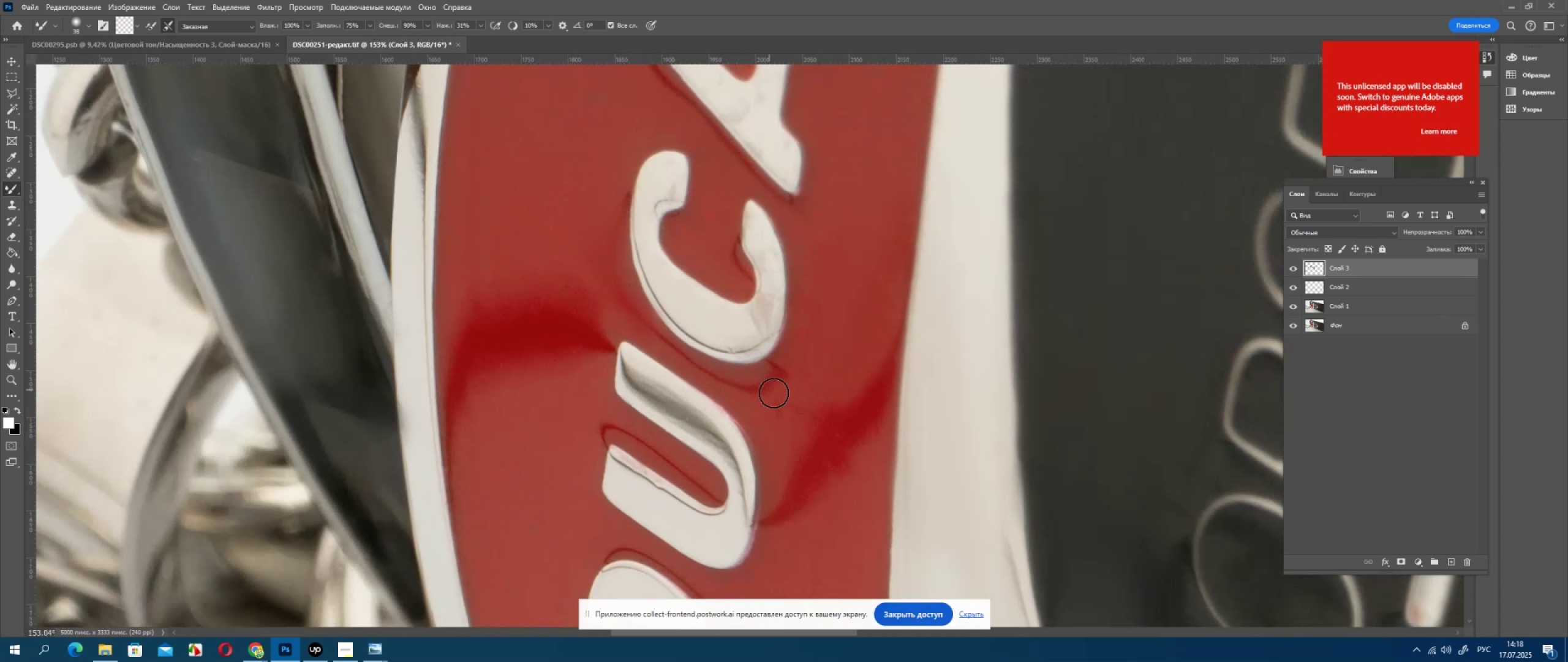 
left_click_drag(start_coordinate=[752, 311], to_coordinate=[739, 451])
 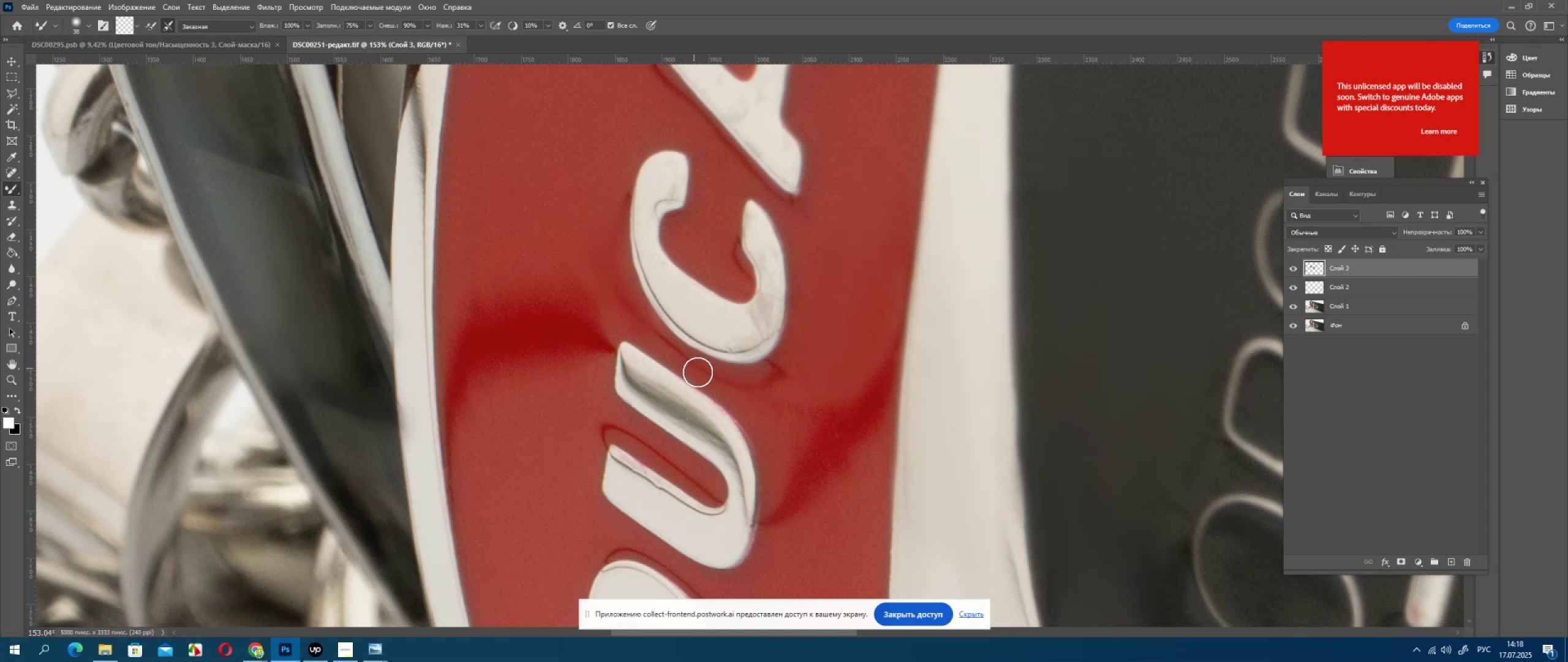 
left_click_drag(start_coordinate=[760, 310], to_coordinate=[750, 465])
 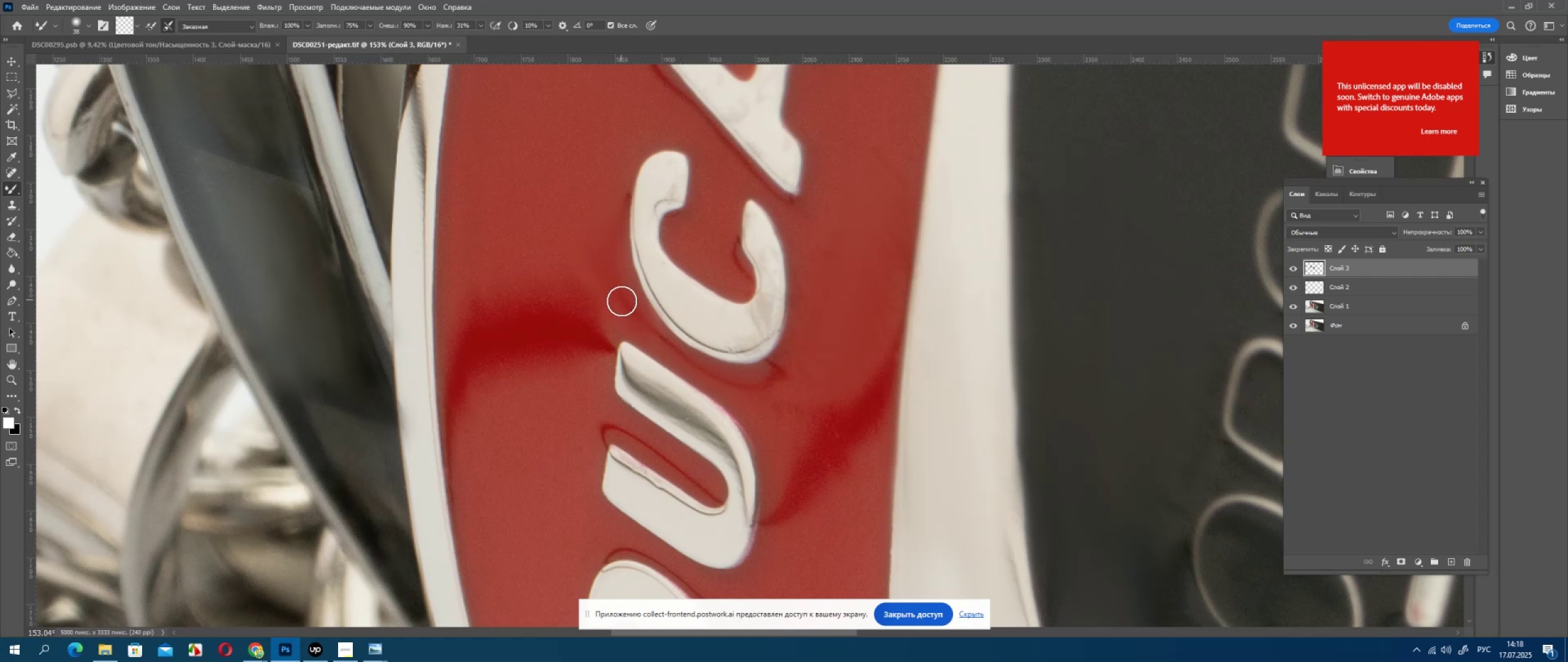 
left_click_drag(start_coordinate=[756, 346], to_coordinate=[758, 441])
 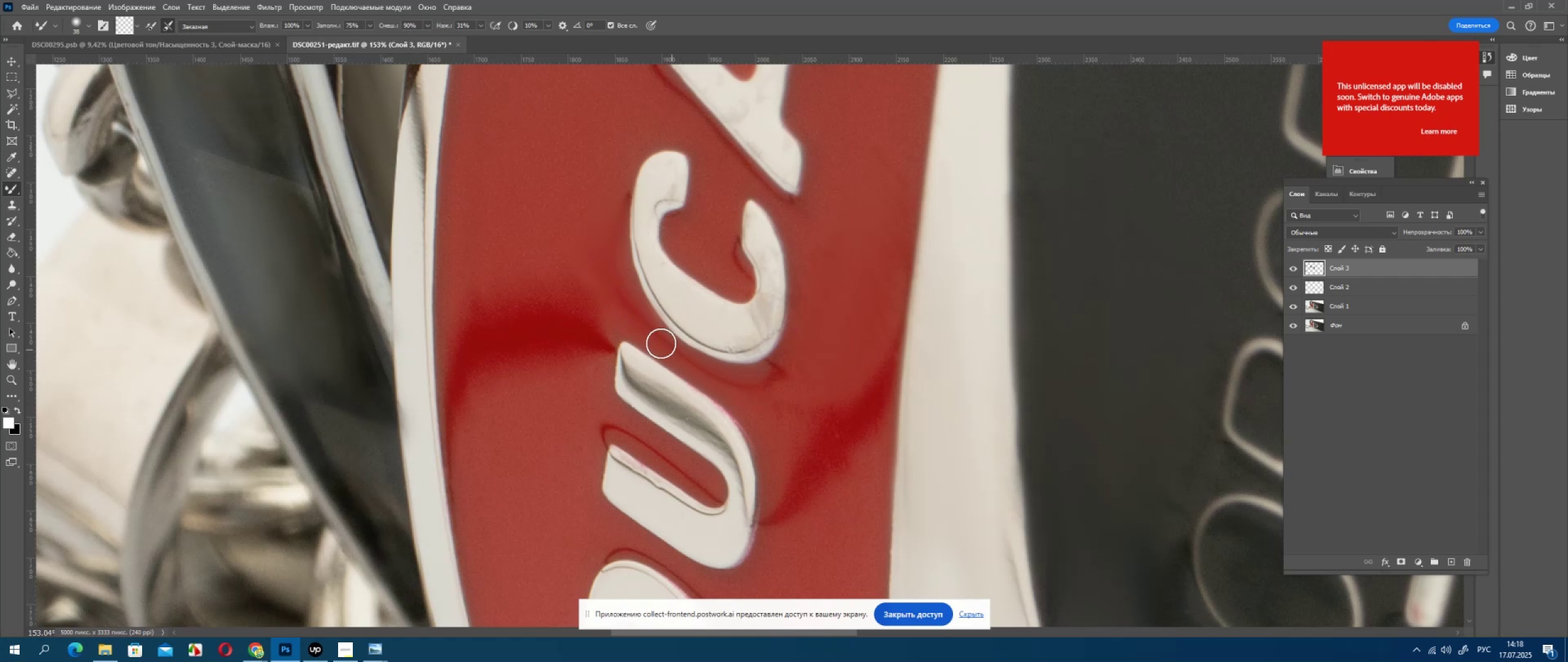 
left_click_drag(start_coordinate=[759, 365], to_coordinate=[774, 452])
 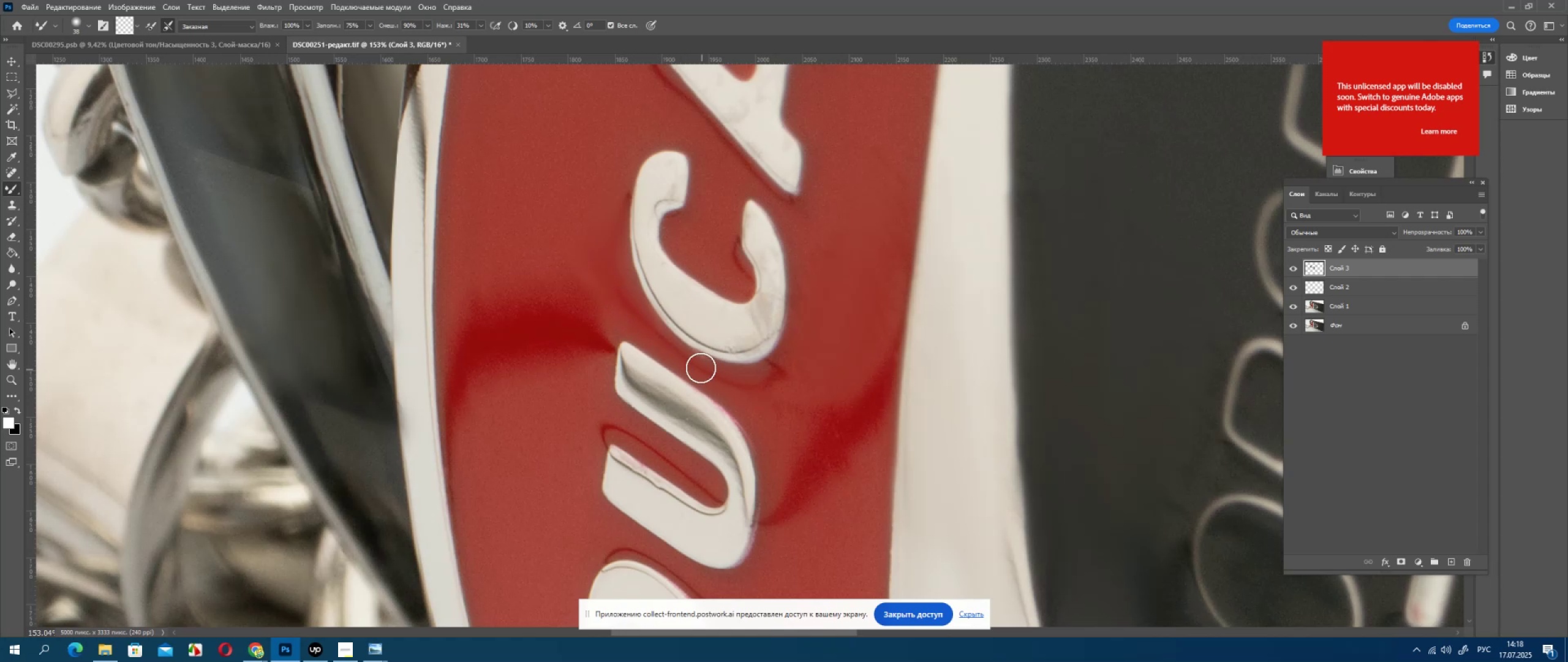 
left_click_drag(start_coordinate=[771, 339], to_coordinate=[773, 441])
 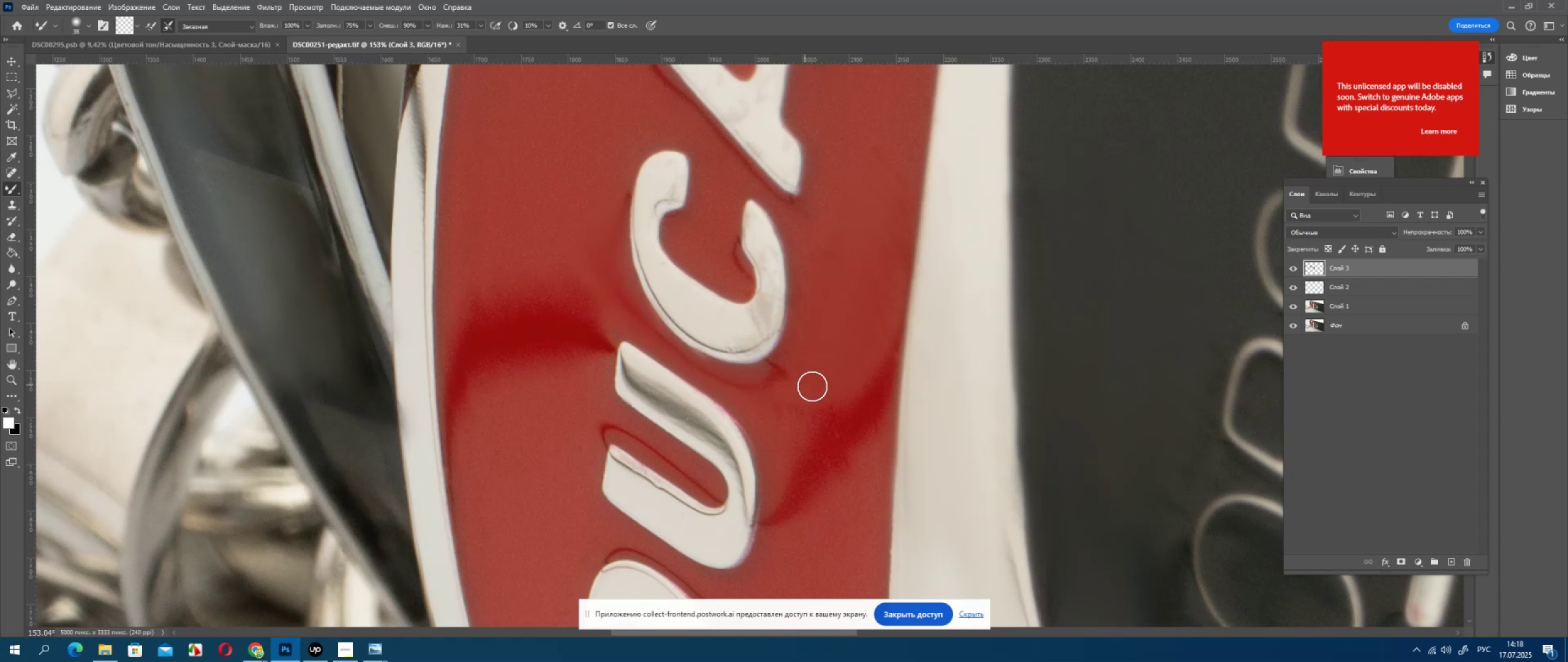 
left_click_drag(start_coordinate=[761, 335], to_coordinate=[783, 454])
 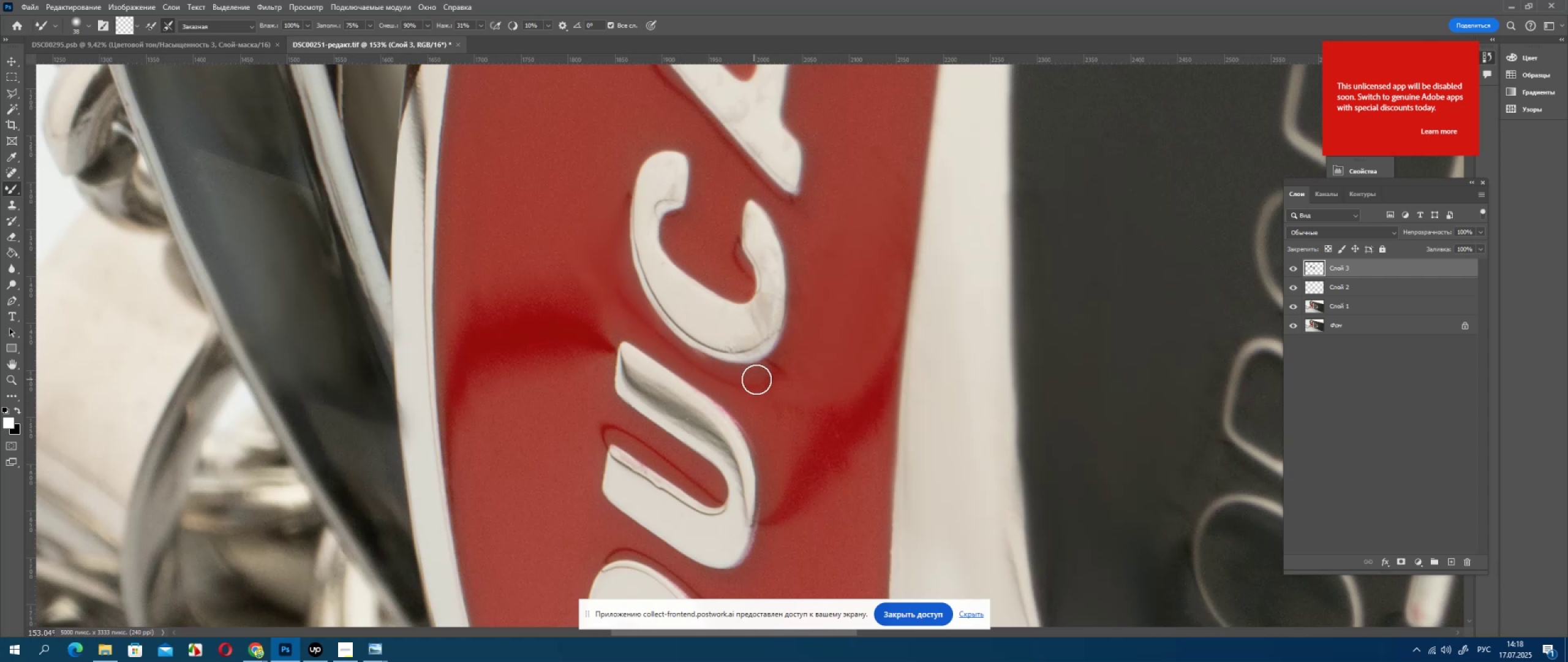 
triple_click([783, 454])
 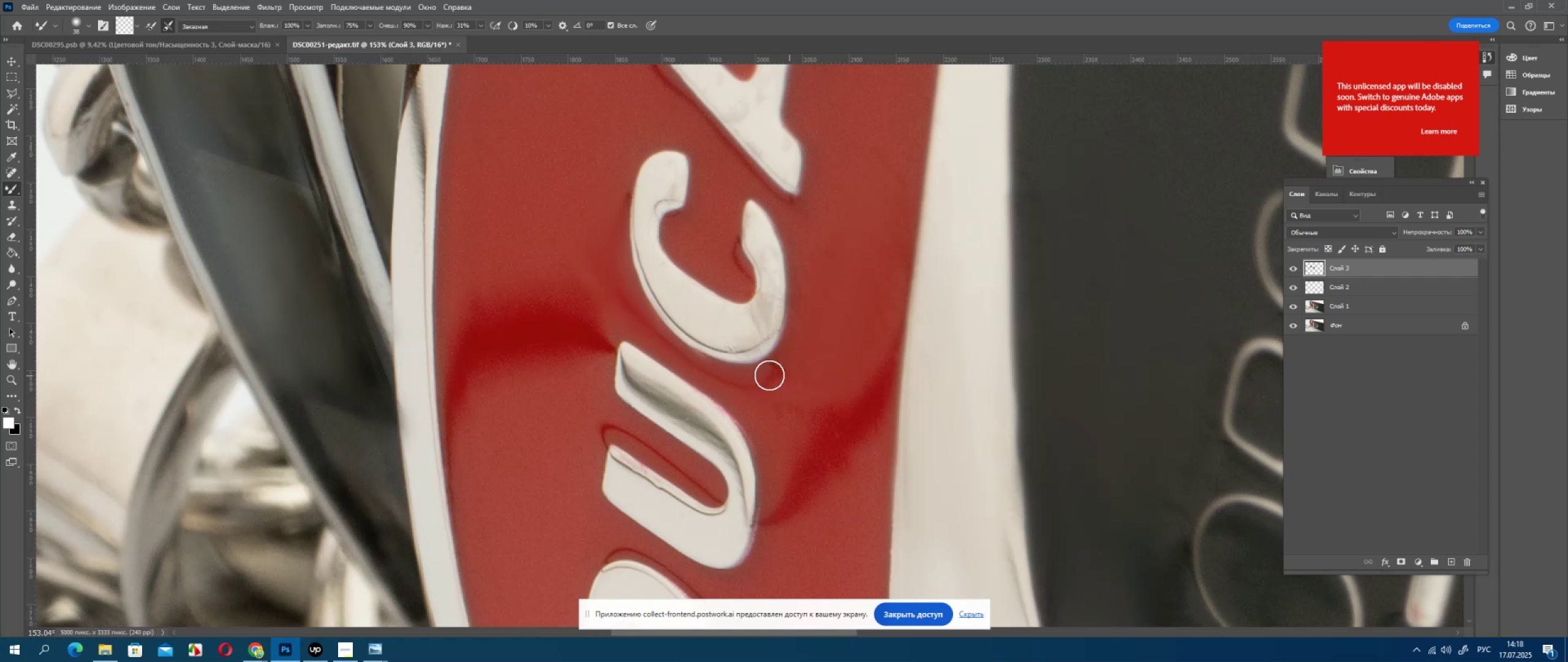 
left_click_drag(start_coordinate=[767, 384], to_coordinate=[781, 466])
 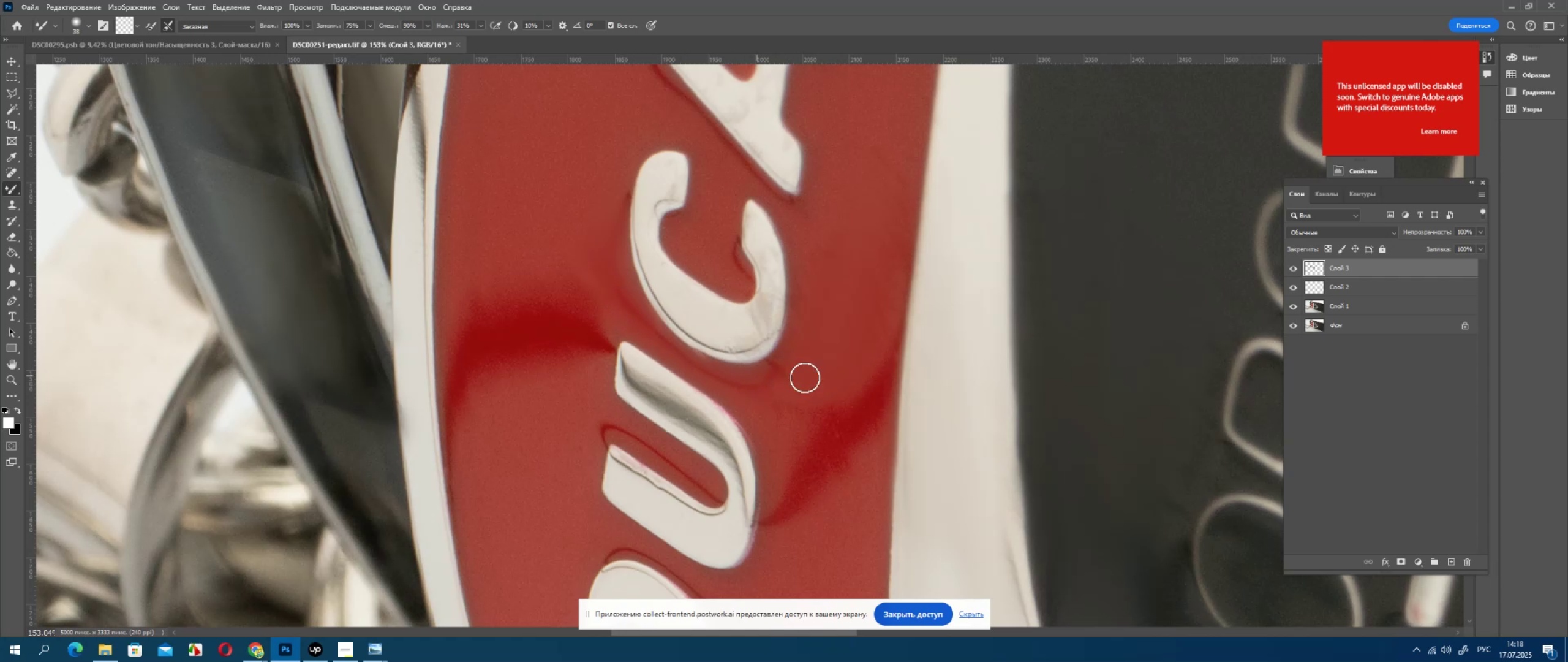 
left_click_drag(start_coordinate=[774, 409], to_coordinate=[793, 509])
 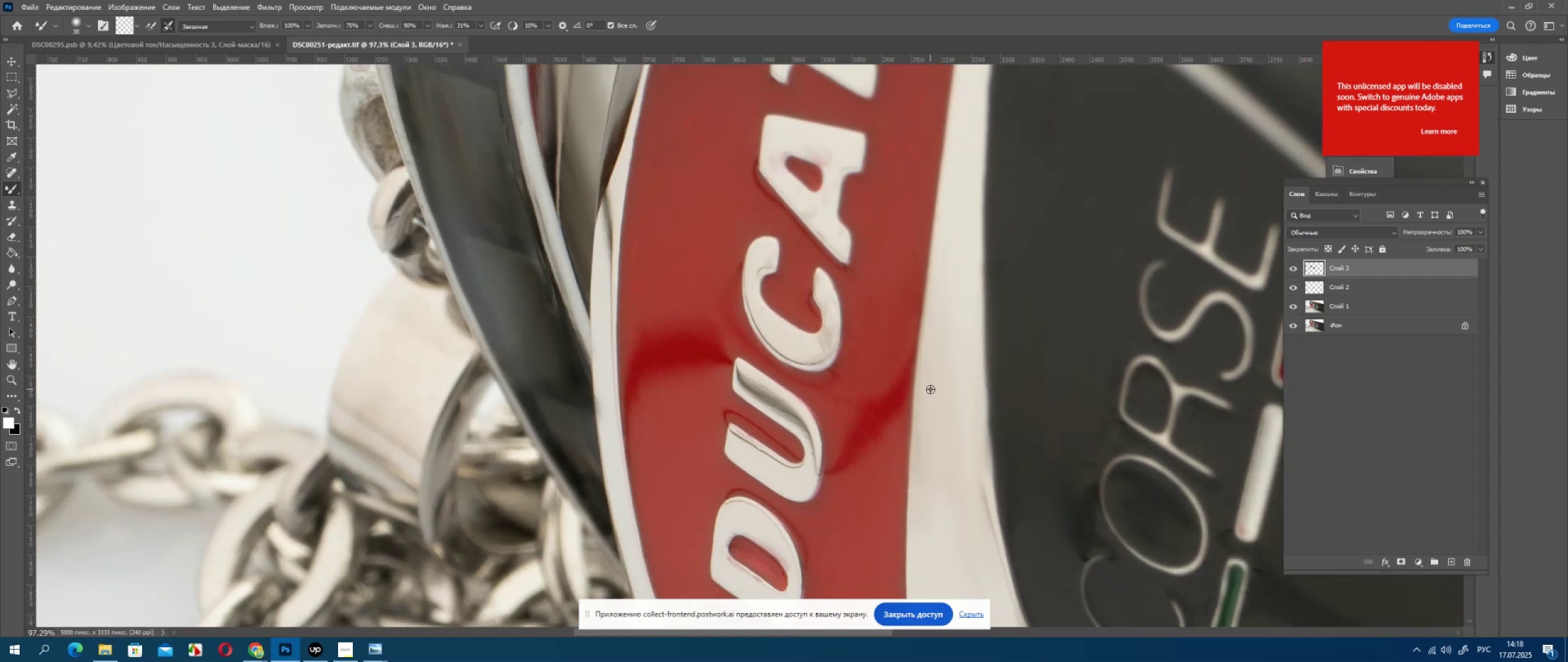 
left_click_drag(start_coordinate=[781, 446], to_coordinate=[784, 495])
 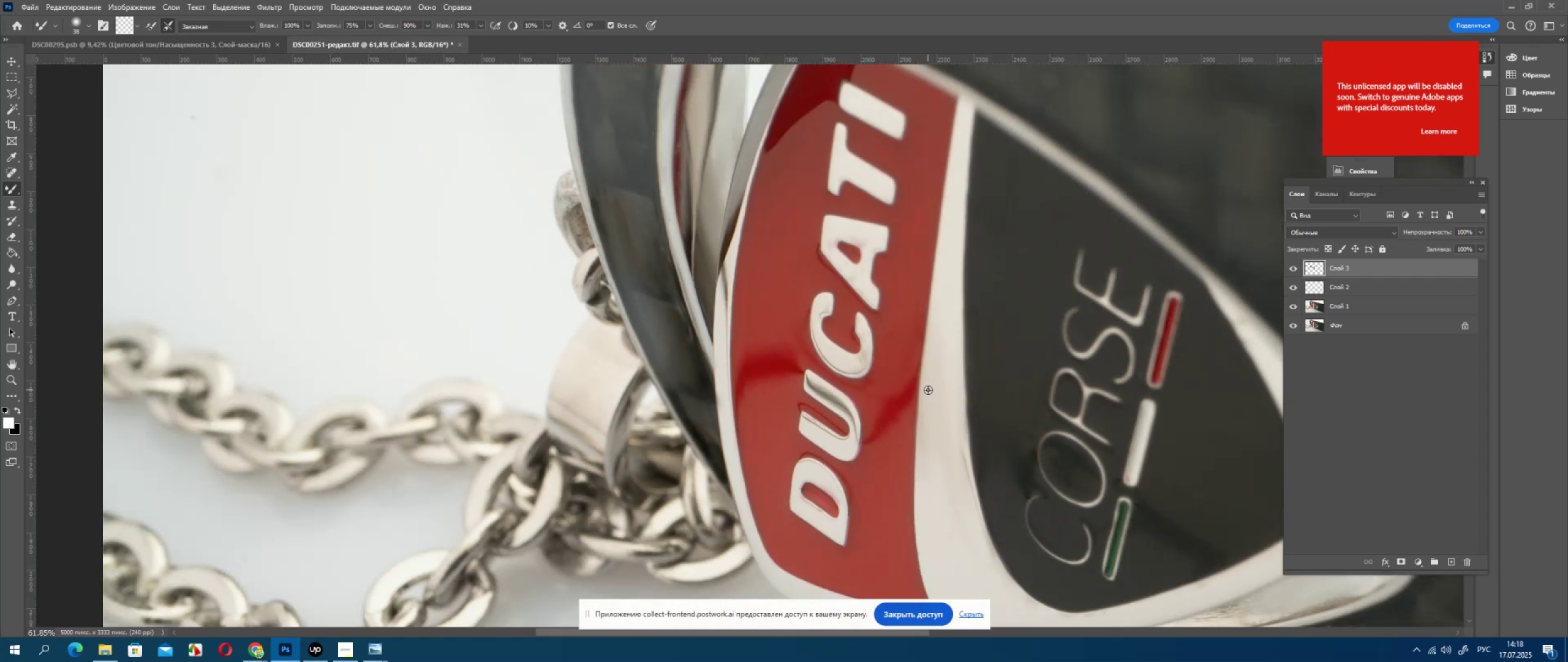 
triple_click([784, 495])
 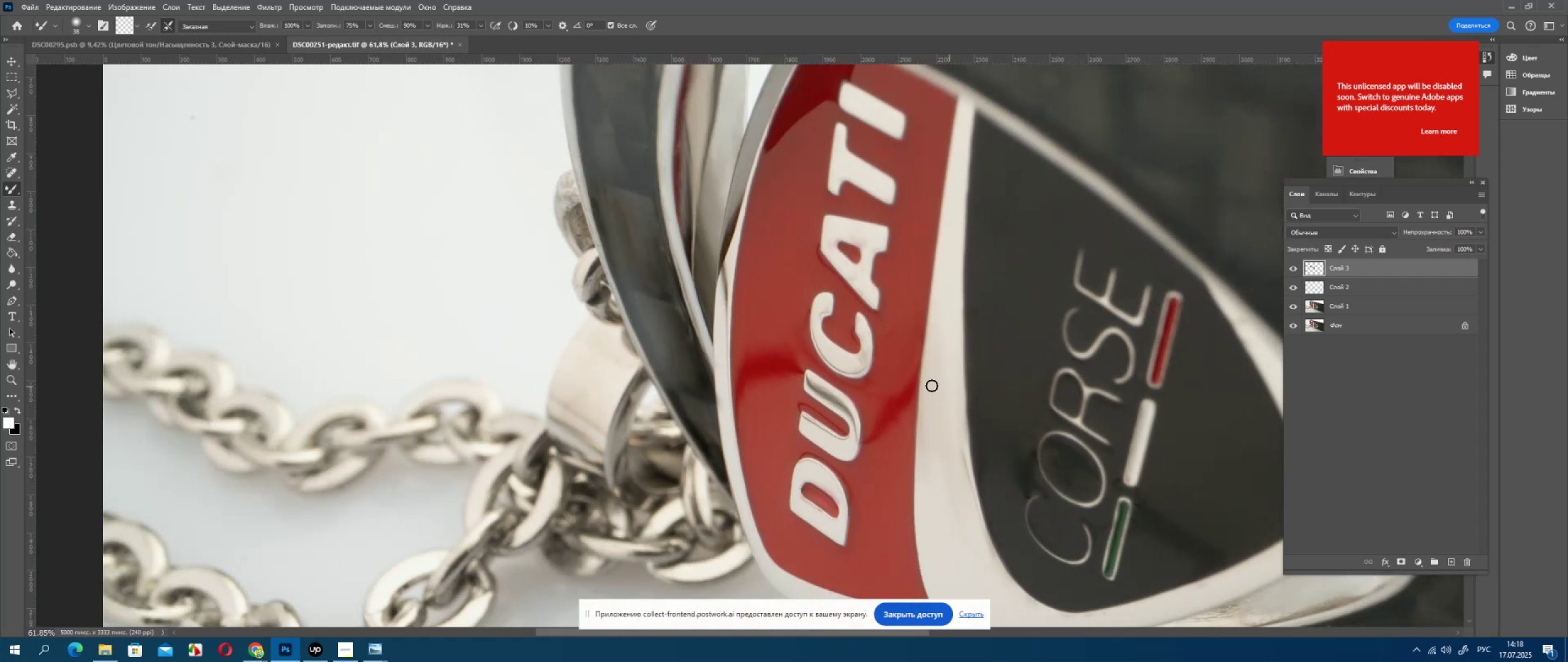 
left_click_drag(start_coordinate=[748, 311], to_coordinate=[743, 413])
 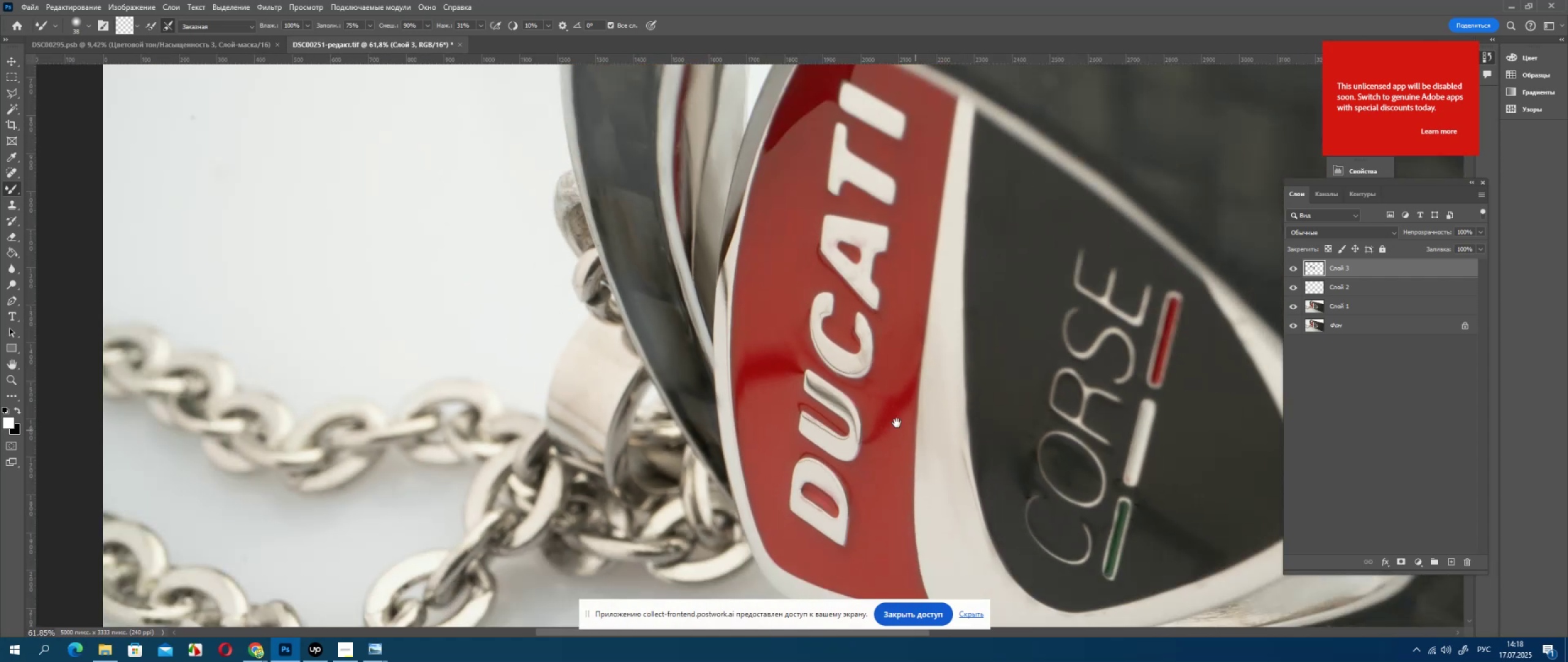 
left_click_drag(start_coordinate=[744, 369], to_coordinate=[745, 484])
 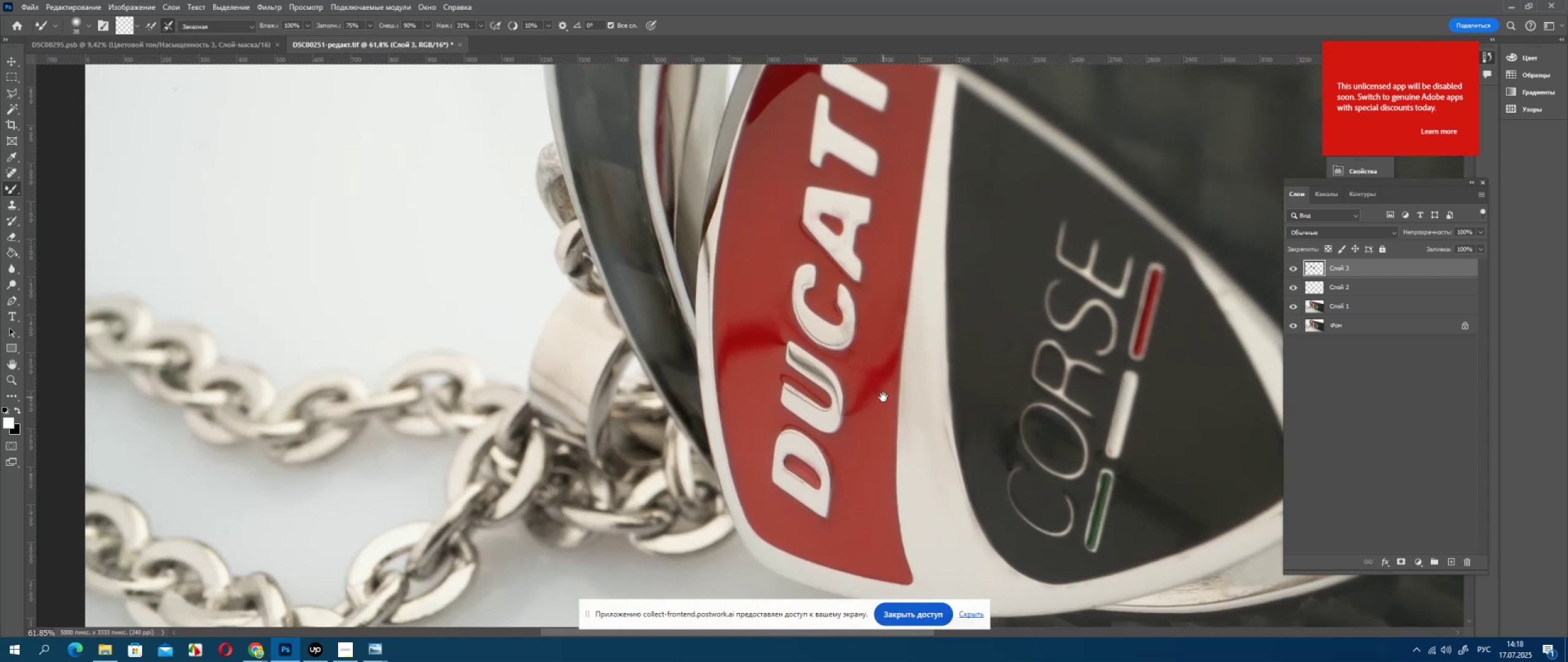 
left_click_drag(start_coordinate=[750, 384], to_coordinate=[752, 455])
 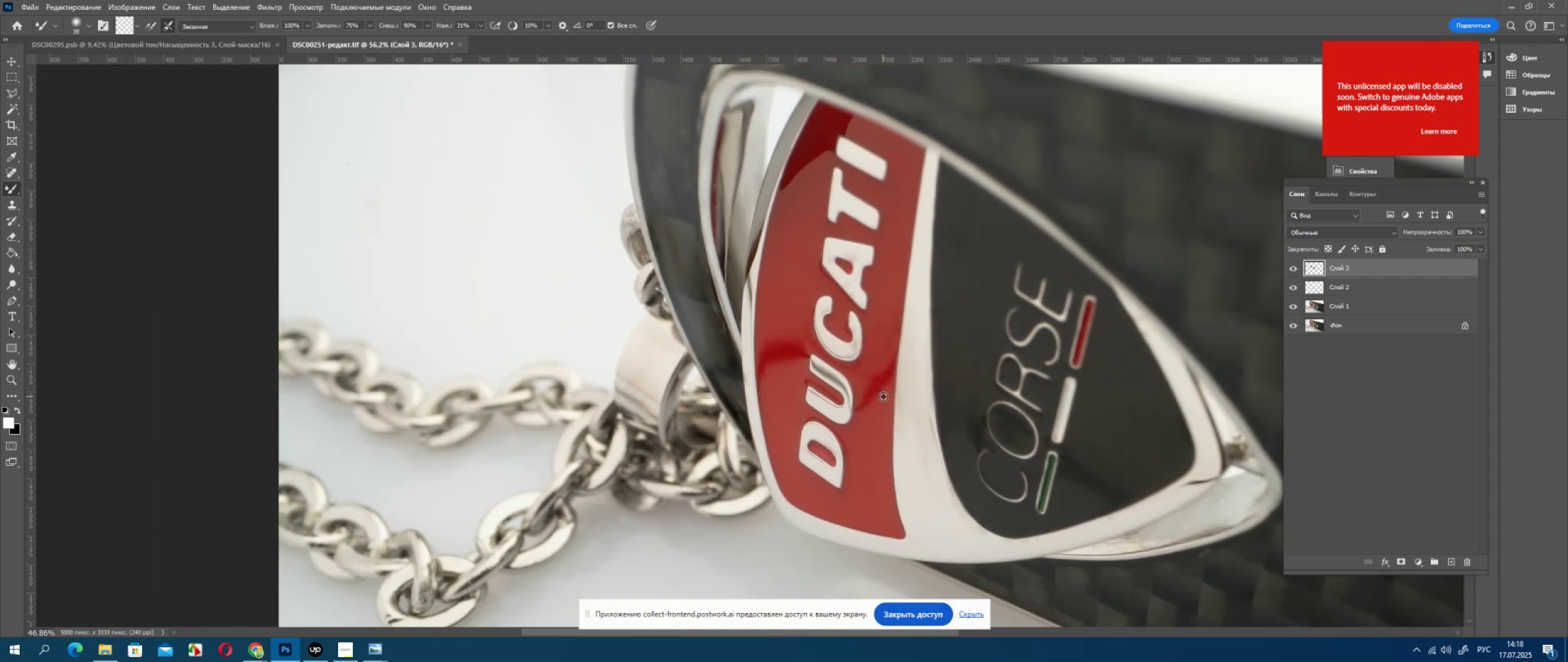 
left_click_drag(start_coordinate=[758, 341], to_coordinate=[767, 438])
 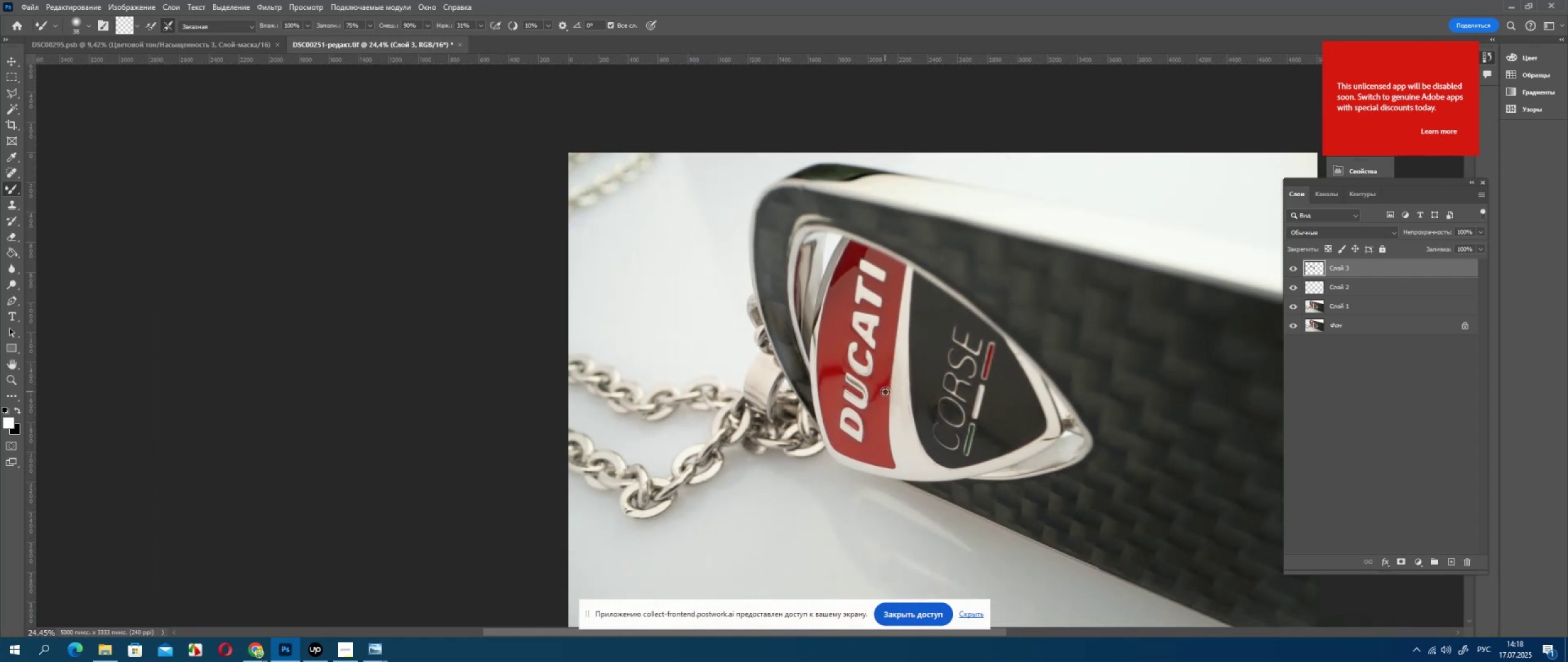 
left_click_drag(start_coordinate=[766, 356], to_coordinate=[785, 473])
 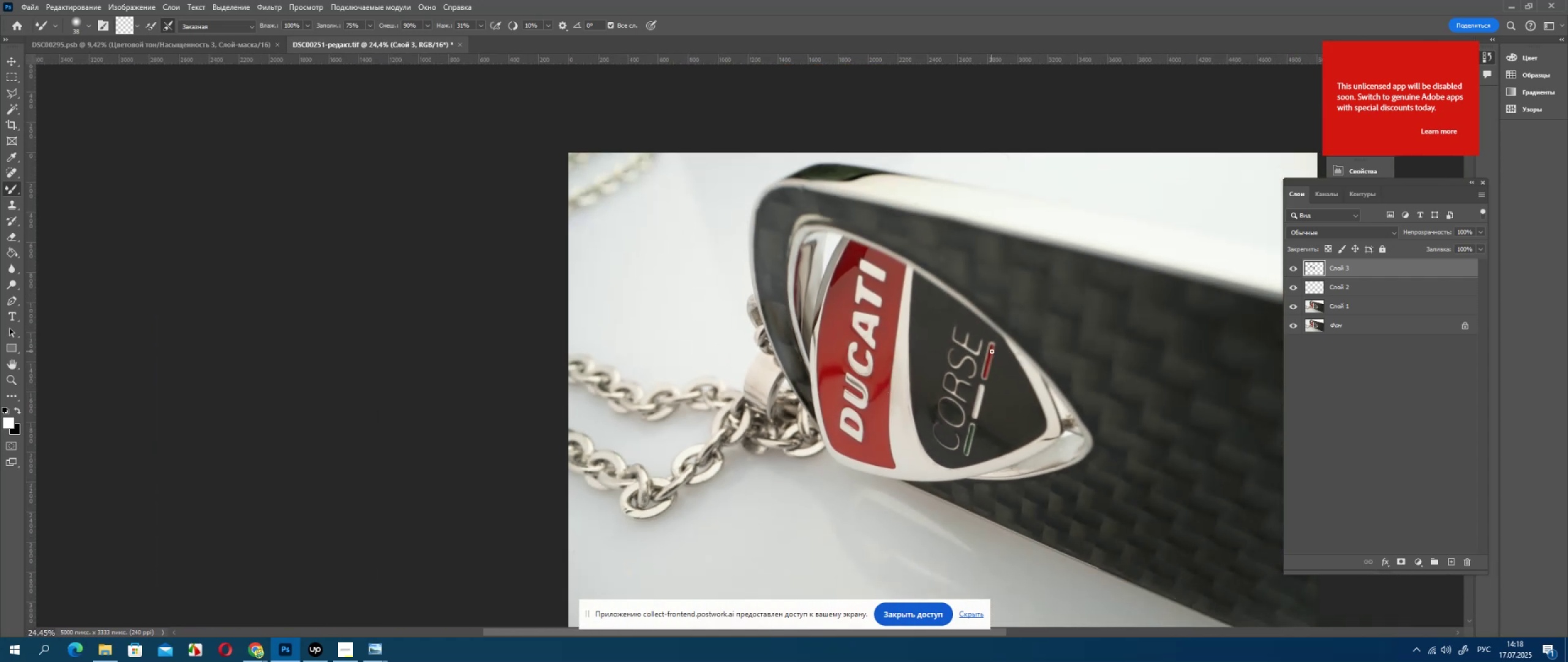 
left_click_drag(start_coordinate=[762, 378], to_coordinate=[779, 484])
 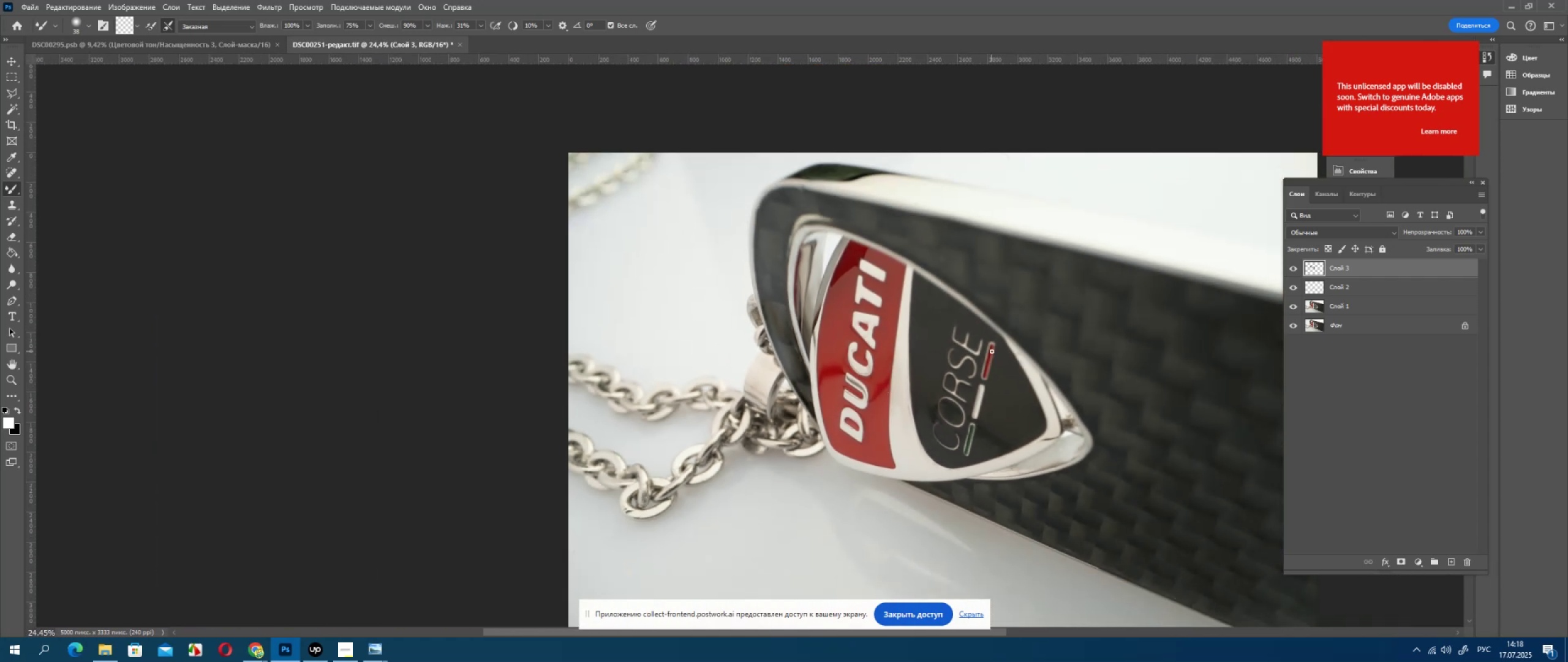 
left_click_drag(start_coordinate=[772, 400], to_coordinate=[775, 505])
 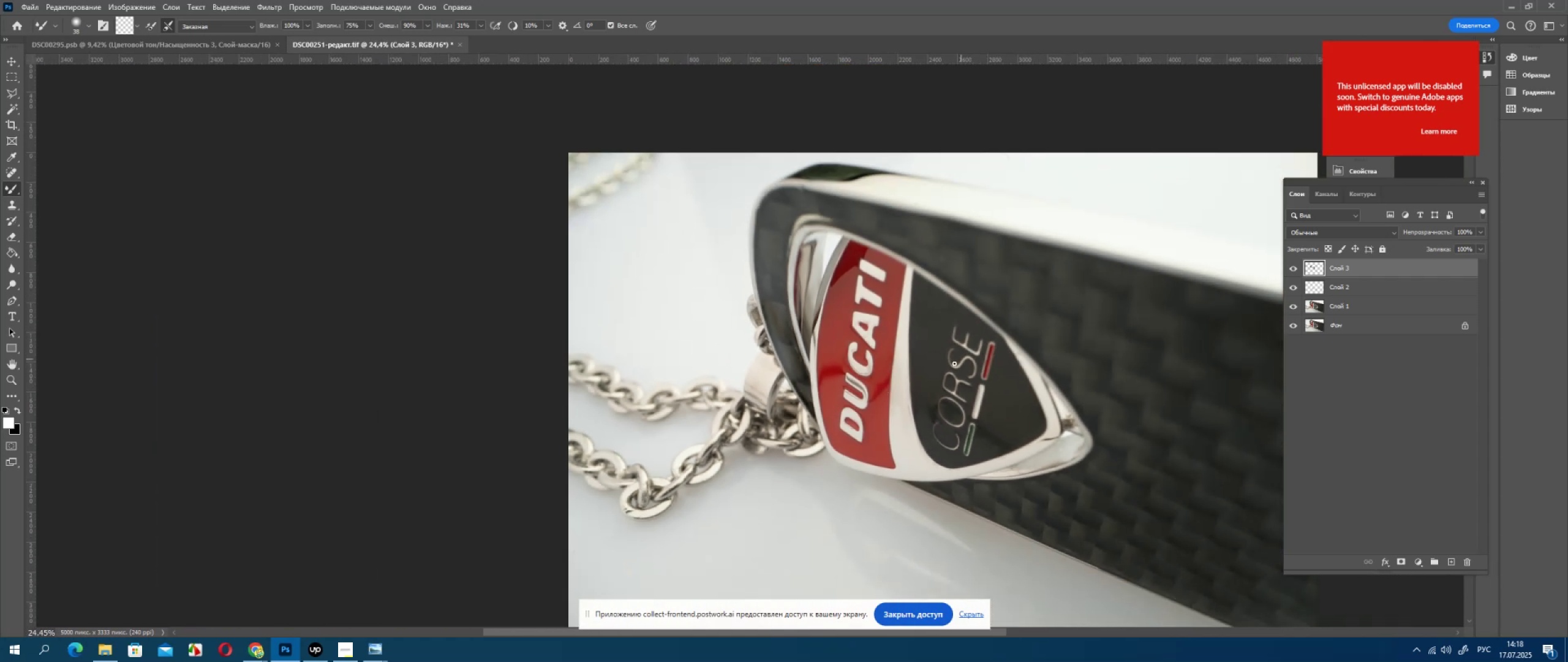 
left_click_drag(start_coordinate=[764, 419], to_coordinate=[799, 575])
 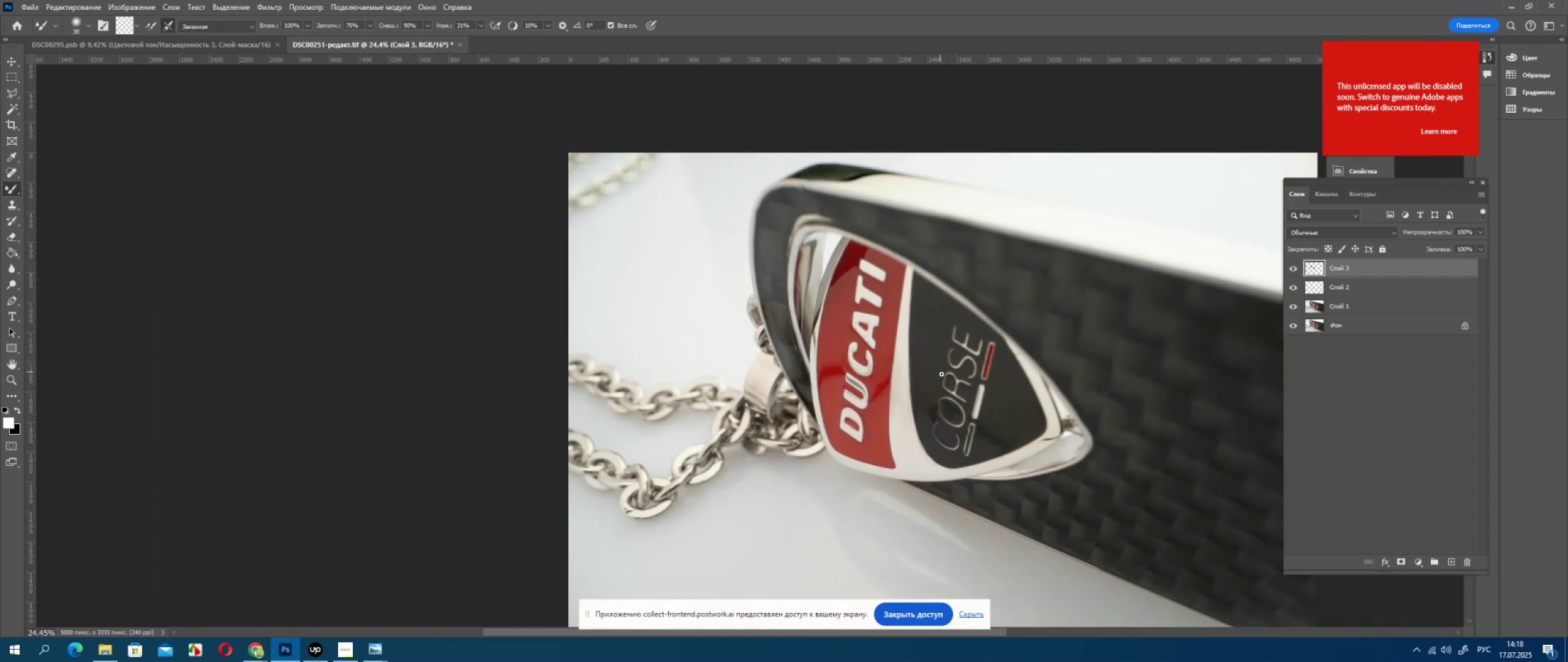 
left_click_drag(start_coordinate=[796, 513], to_coordinate=[812, 587])
 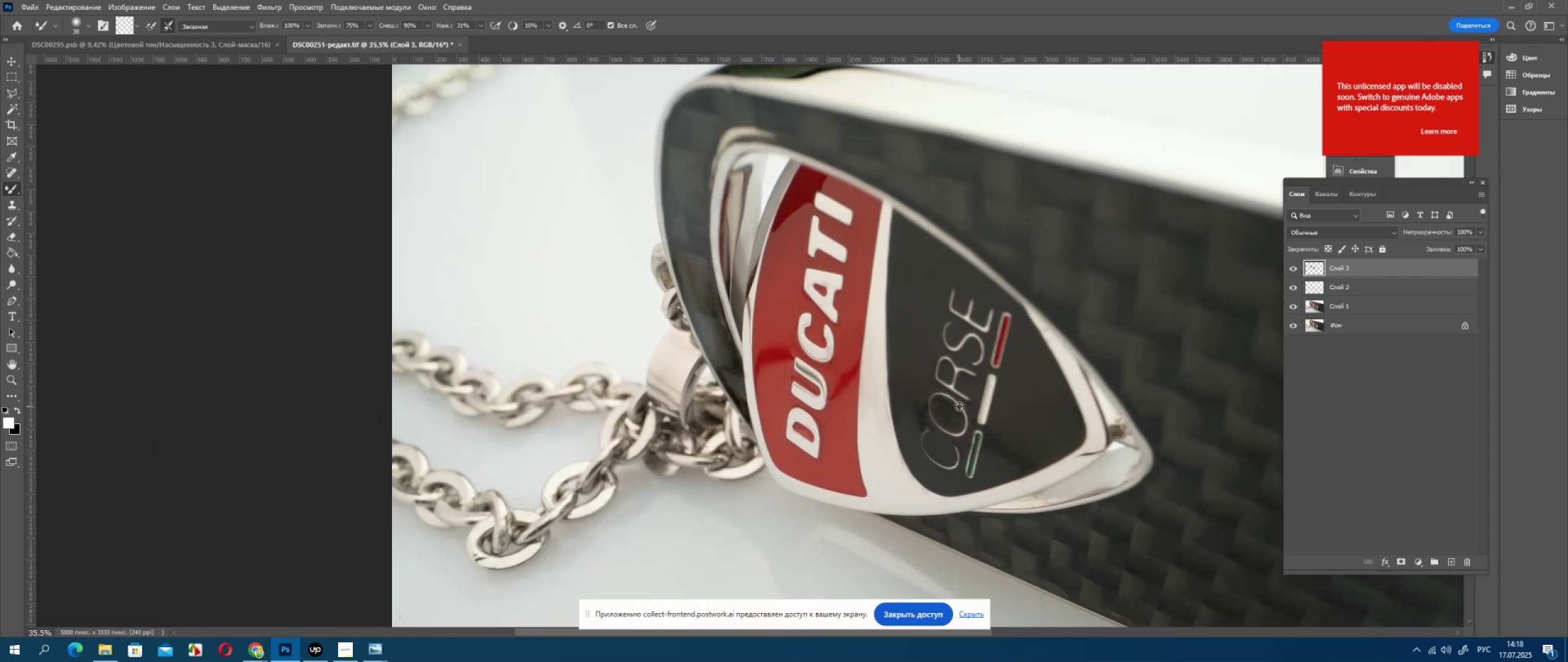 
left_click_drag(start_coordinate=[805, 541], to_coordinate=[821, 571])
 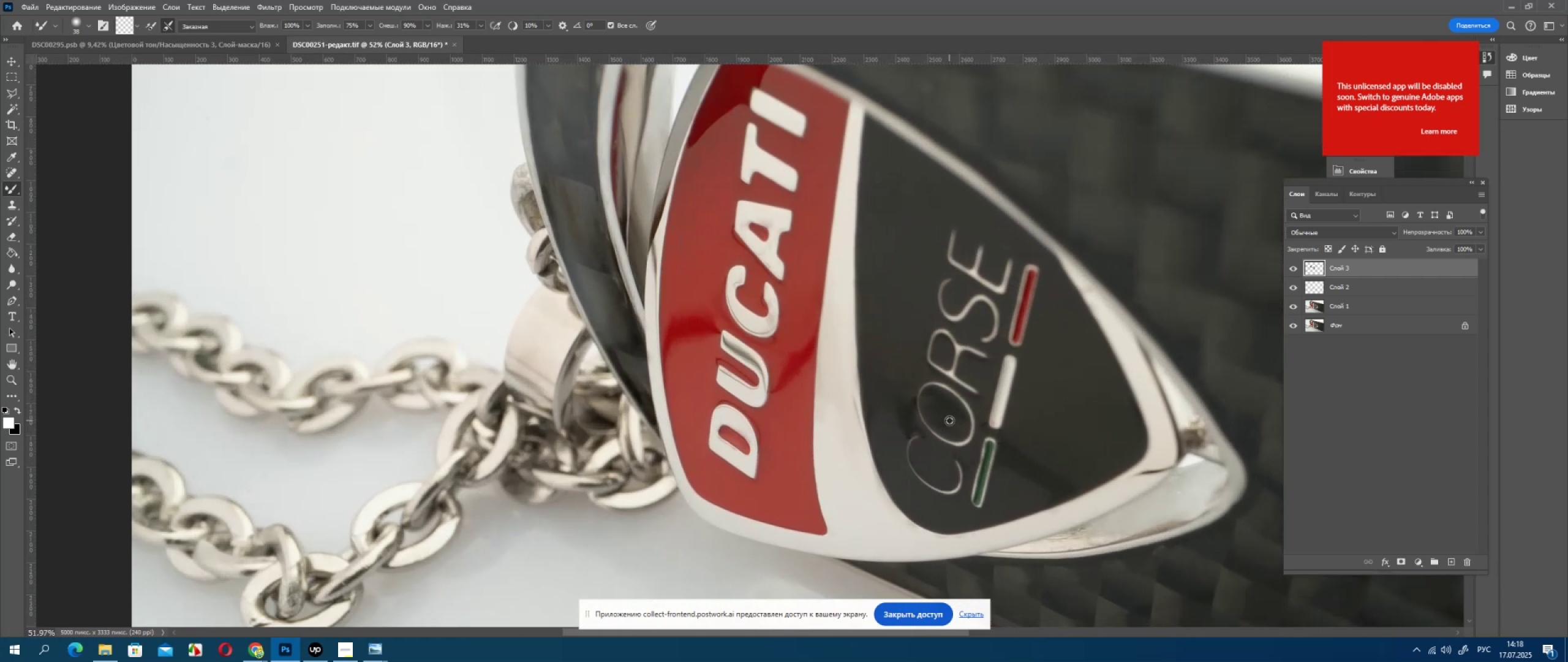 
left_click_drag(start_coordinate=[785, 517], to_coordinate=[823, 577])
 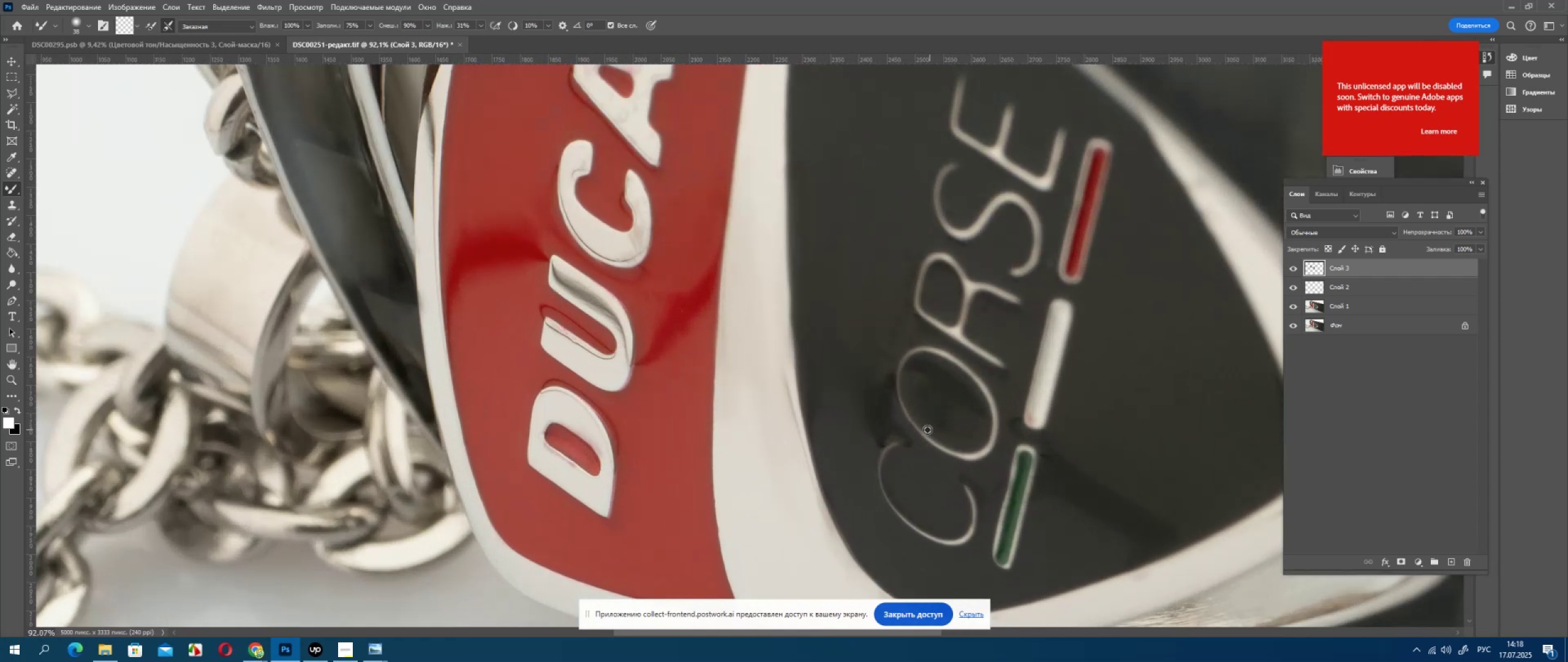 
left_click_drag(start_coordinate=[802, 520], to_coordinate=[829, 588])
 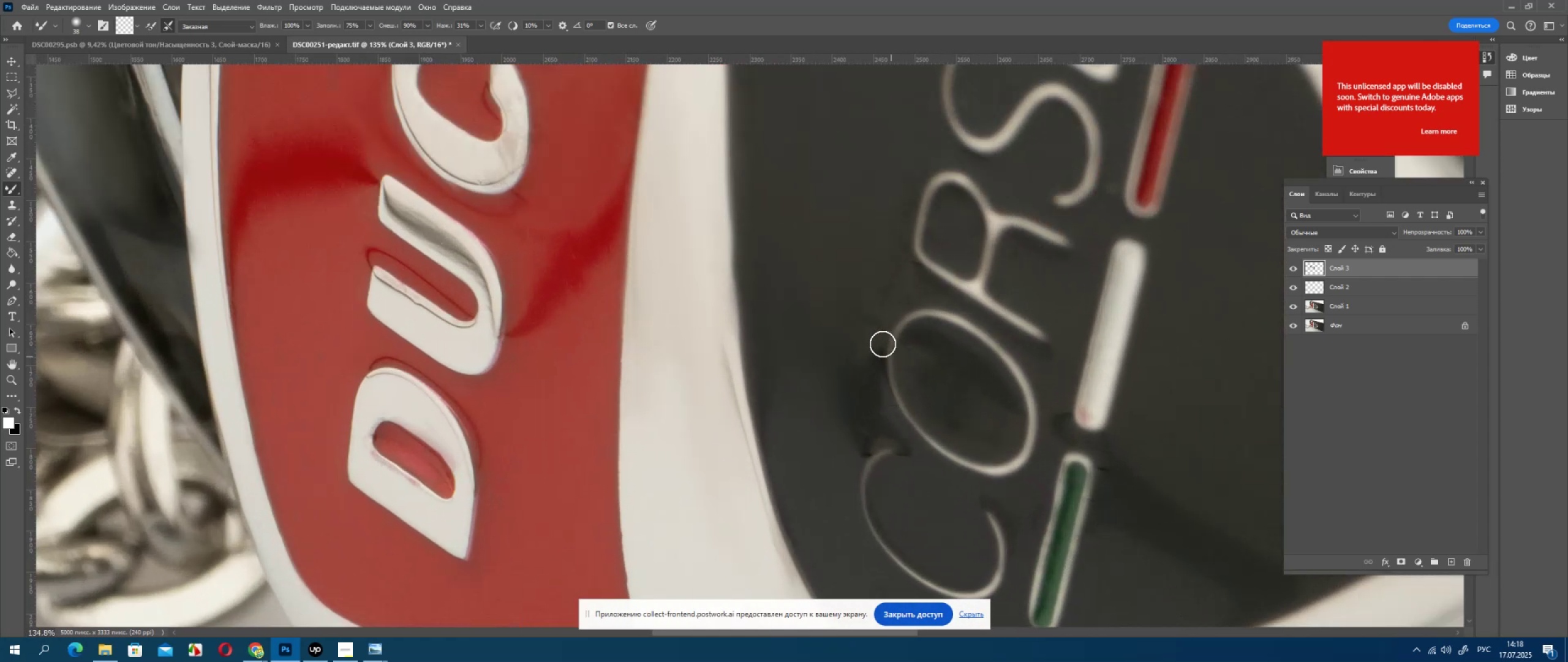 
left_click_drag(start_coordinate=[783, 522], to_coordinate=[841, 593])
 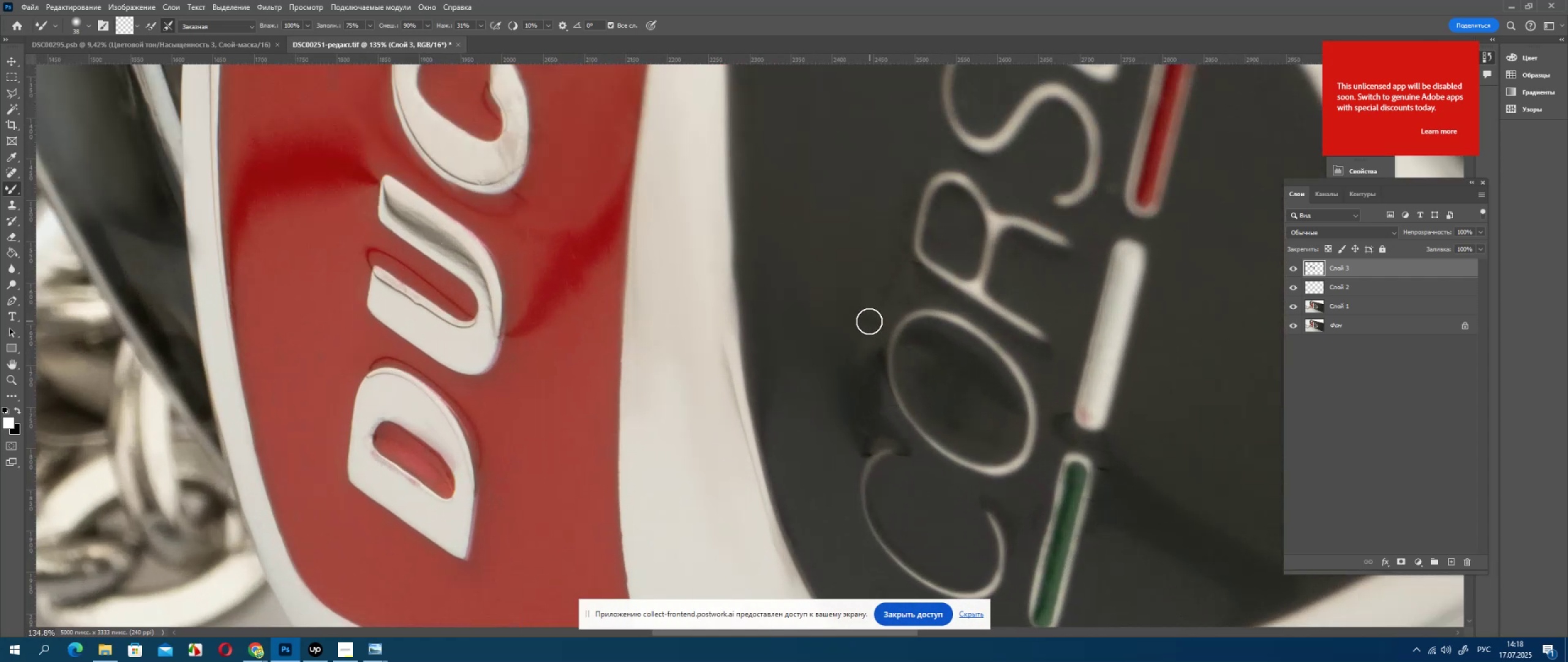 
triple_click([841, 593])
 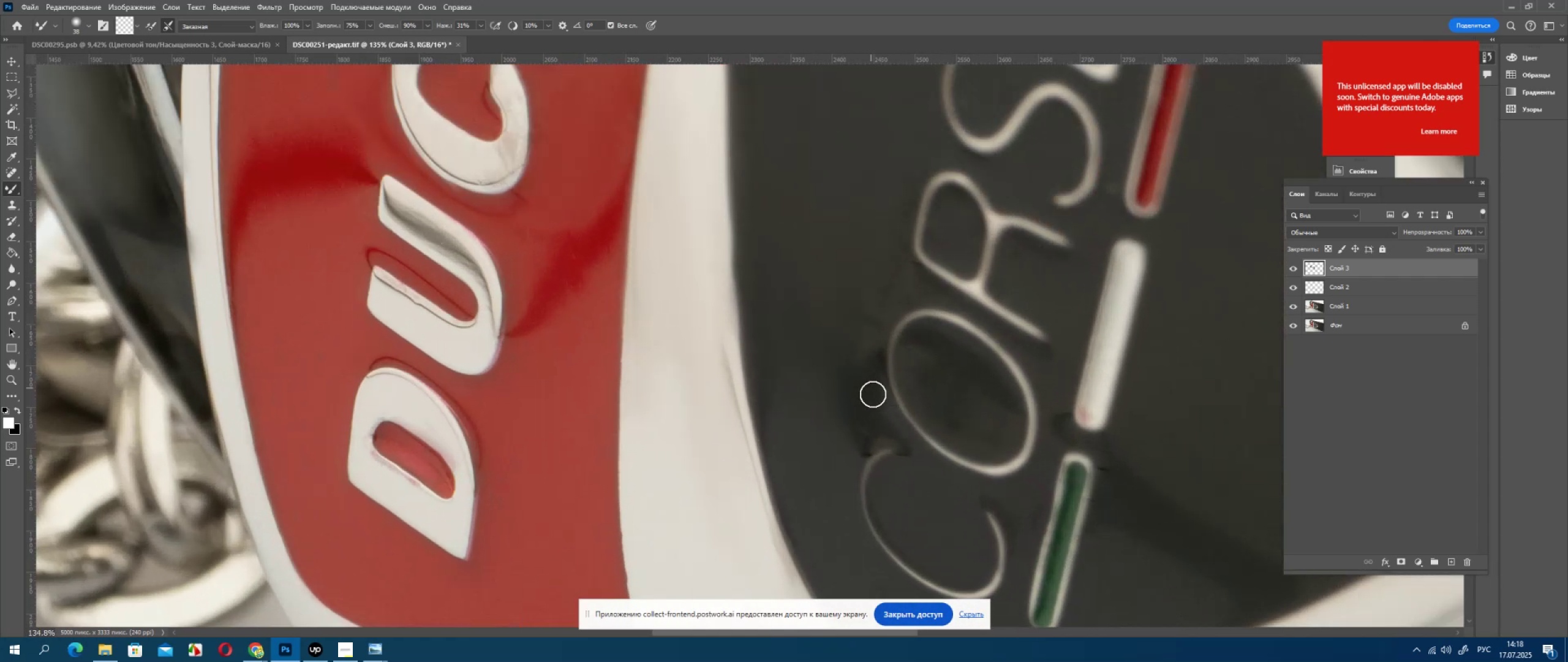 
hold_key(key=Space, duration=0.58)
 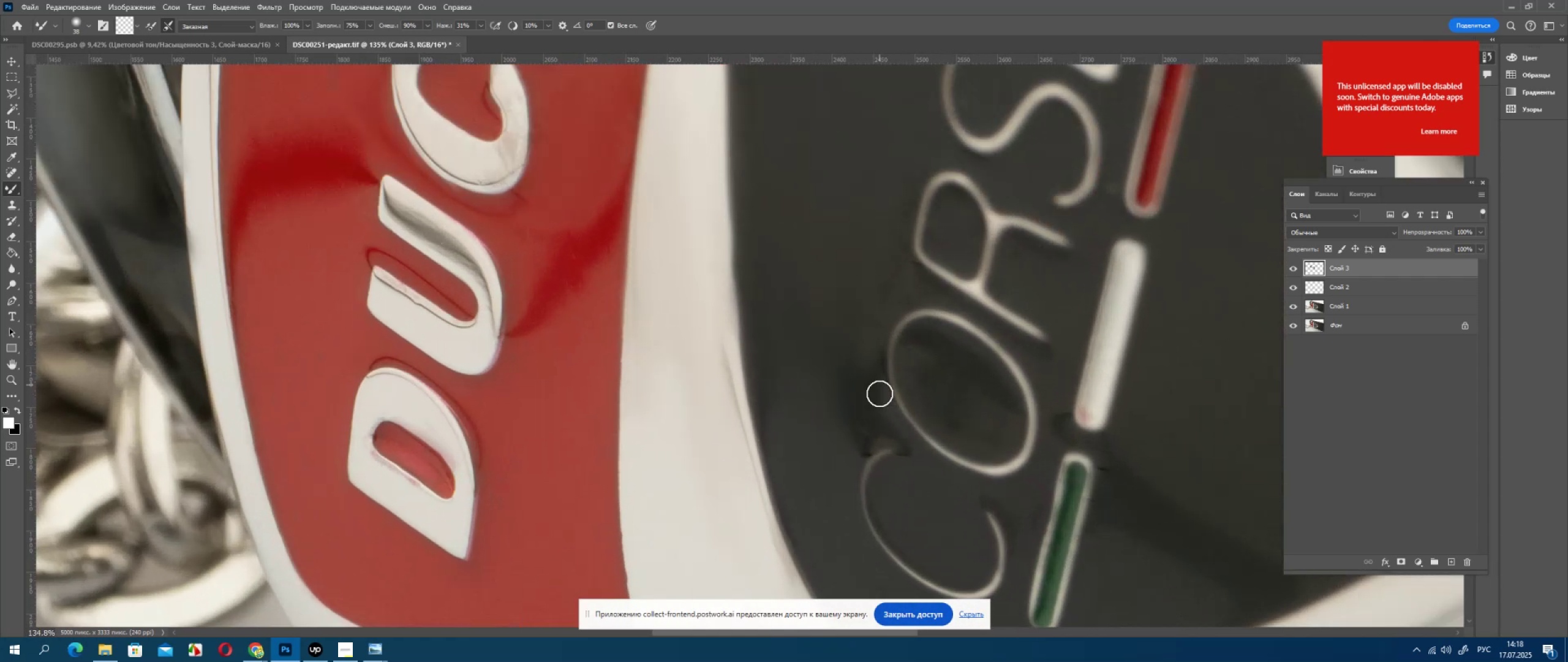 
left_click_drag(start_coordinate=[847, 506], to_coordinate=[818, 441])
 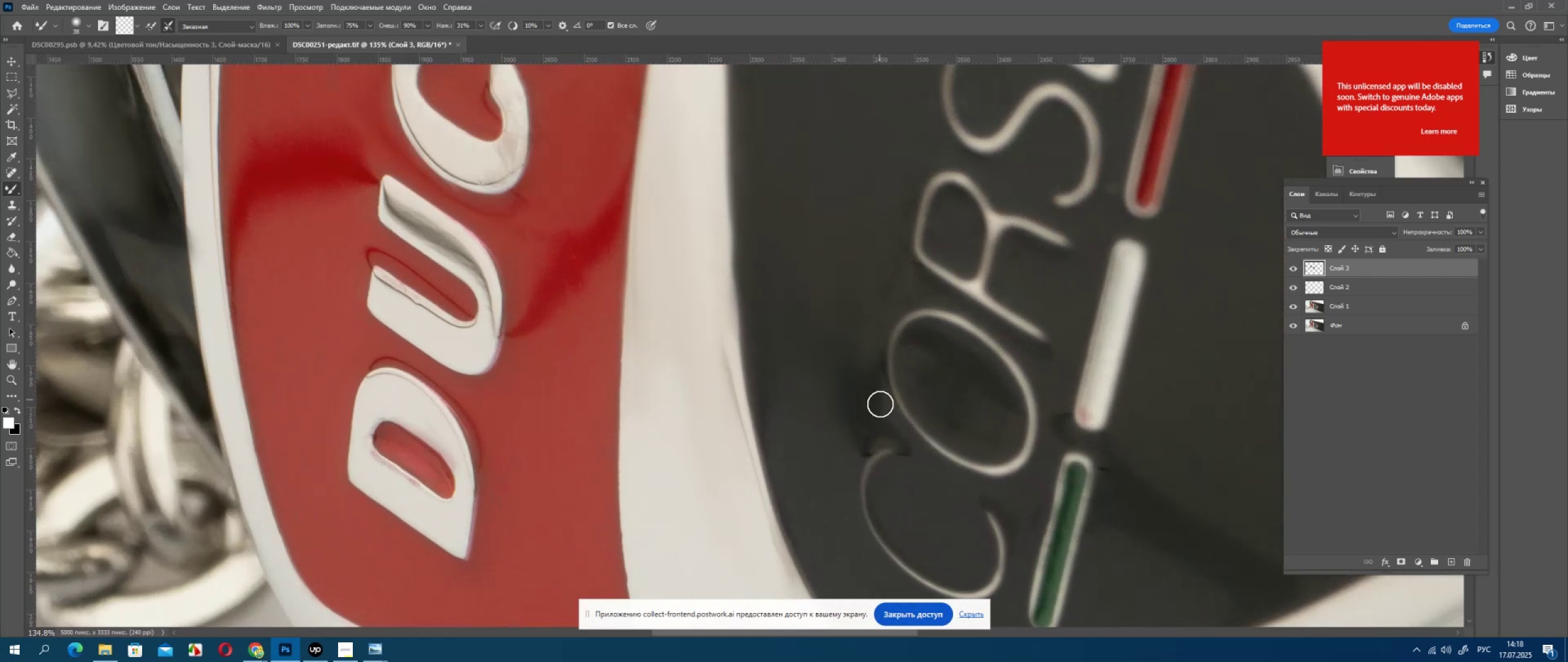 
left_click_drag(start_coordinate=[766, 448], to_coordinate=[786, 502])
 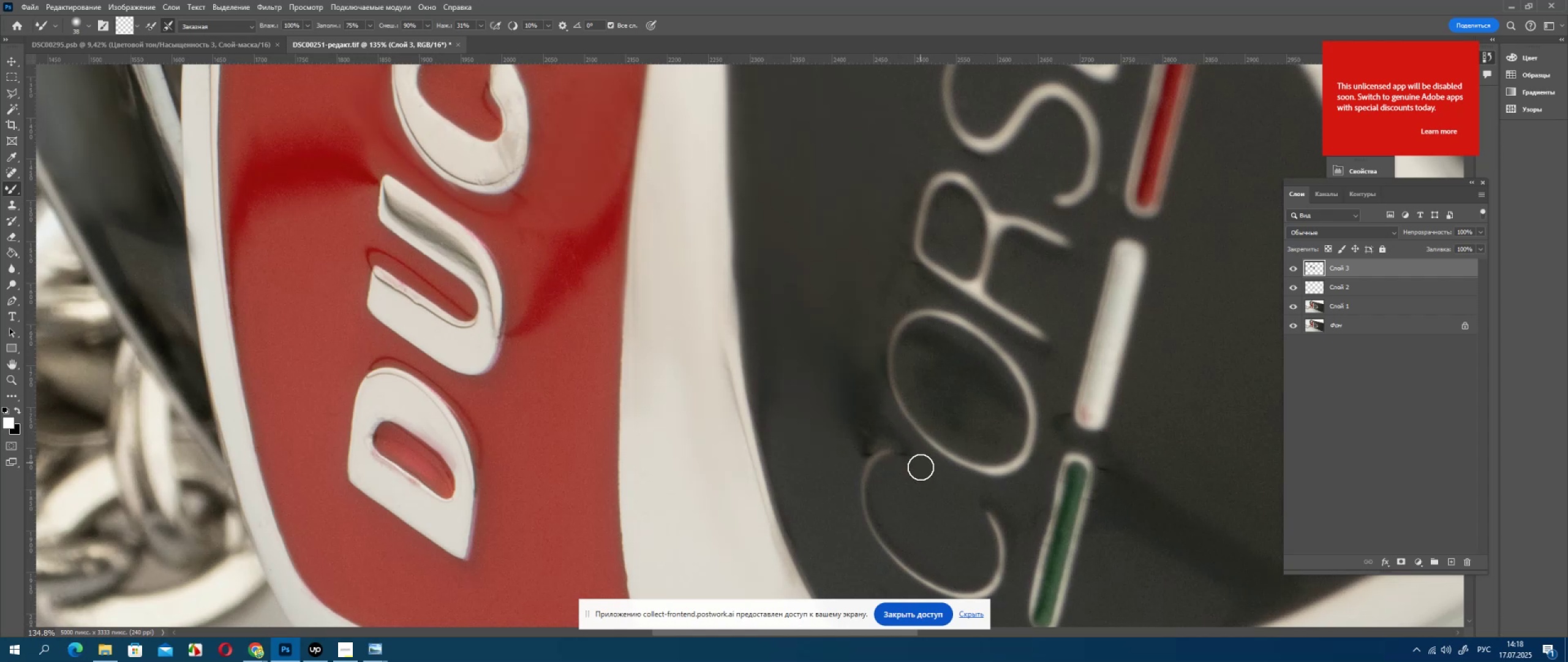 
left_click_drag(start_coordinate=[776, 493], to_coordinate=[801, 516])
 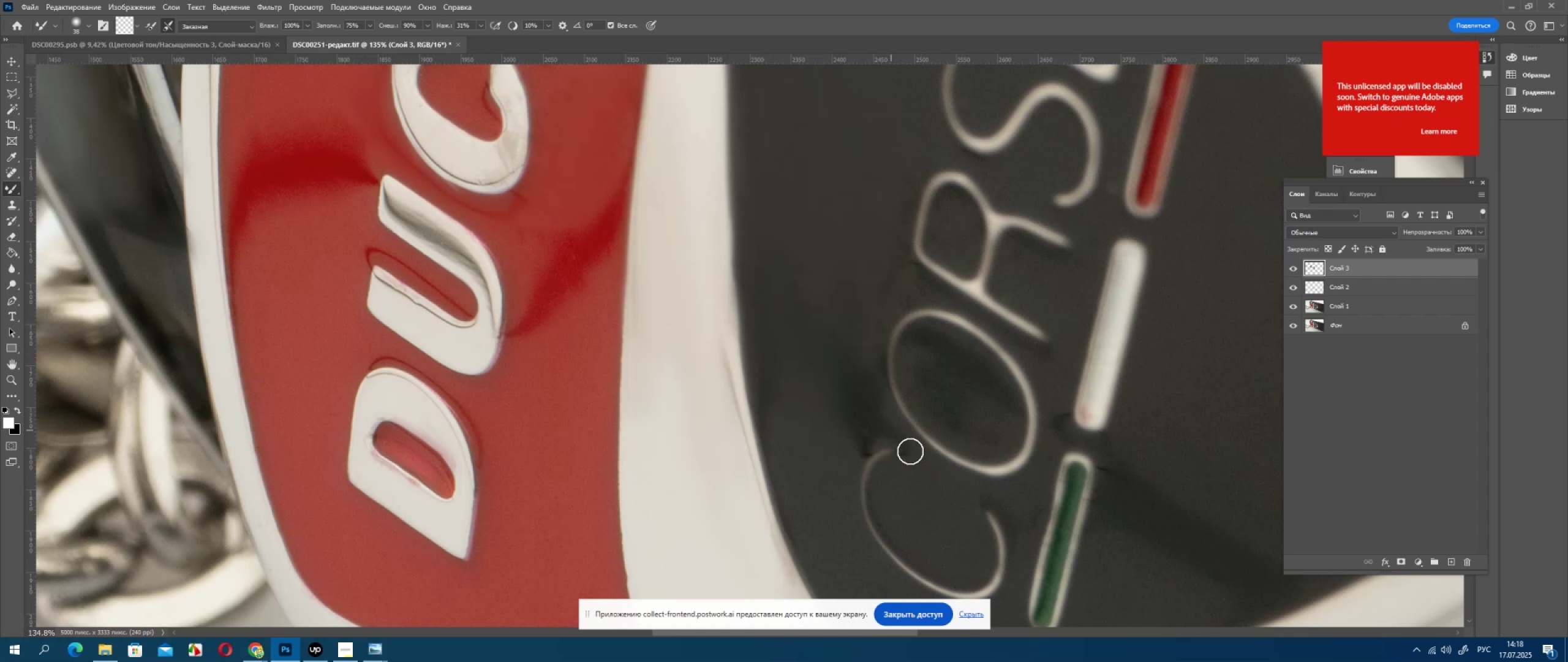 
left_click_drag(start_coordinate=[762, 488], to_coordinate=[788, 528])
 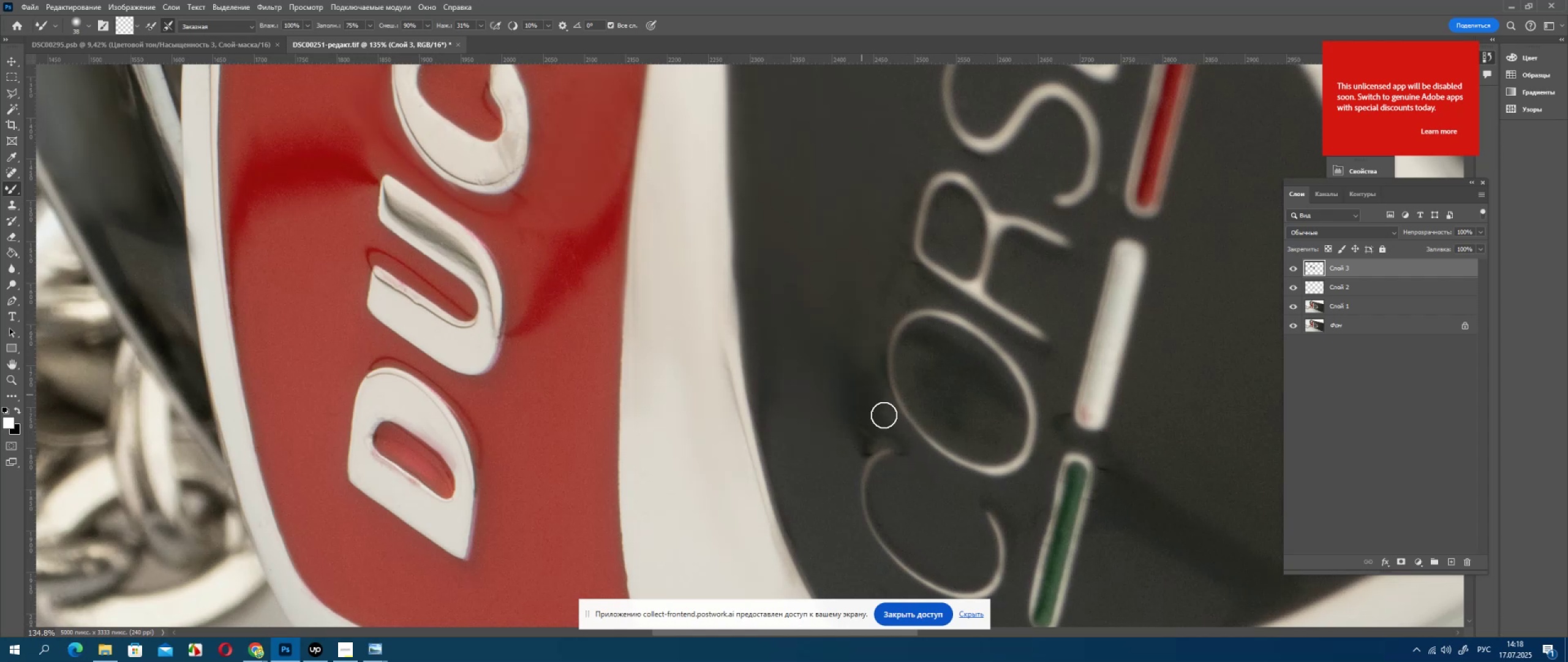 
left_click_drag(start_coordinate=[763, 488], to_coordinate=[804, 523])
 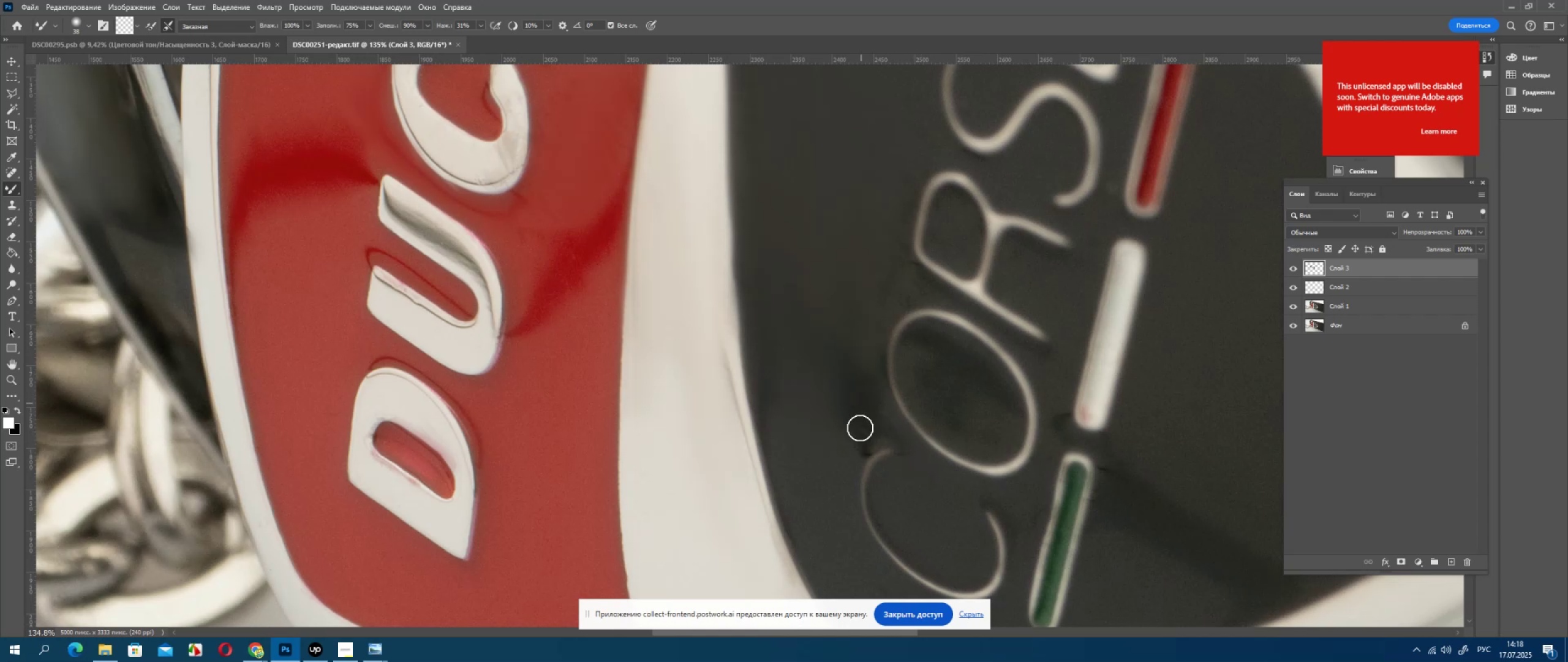 
left_click_drag(start_coordinate=[785, 495], to_coordinate=[802, 514])
 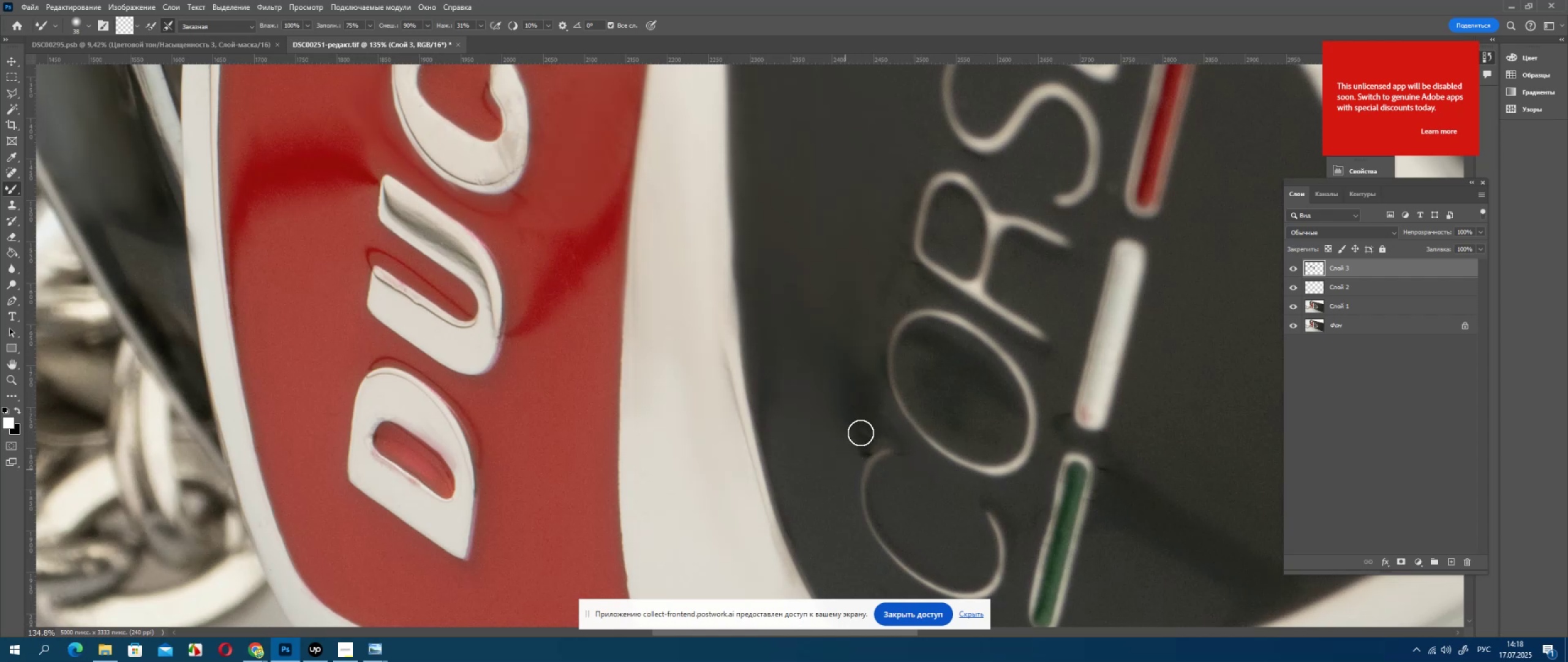 
left_click_drag(start_coordinate=[786, 505], to_coordinate=[816, 550])
 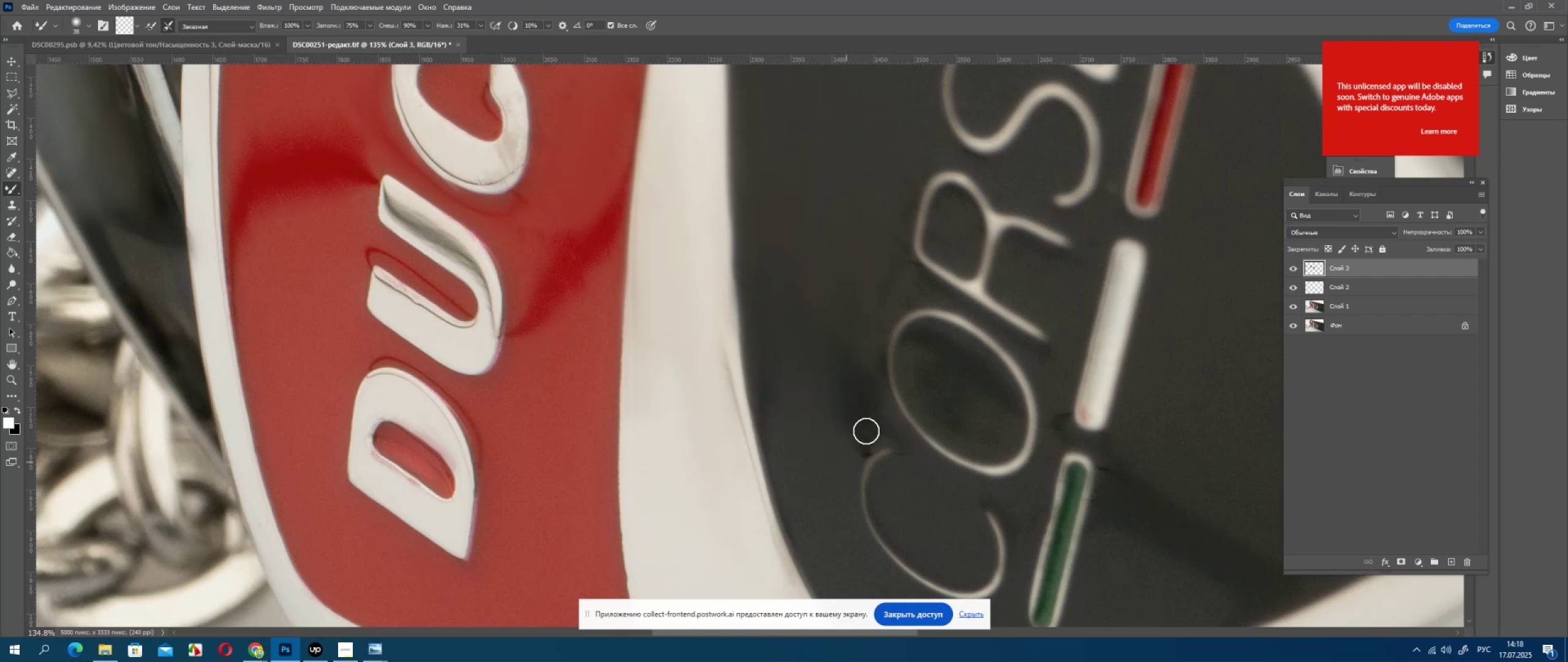 
left_click_drag(start_coordinate=[794, 490], to_coordinate=[831, 521])
 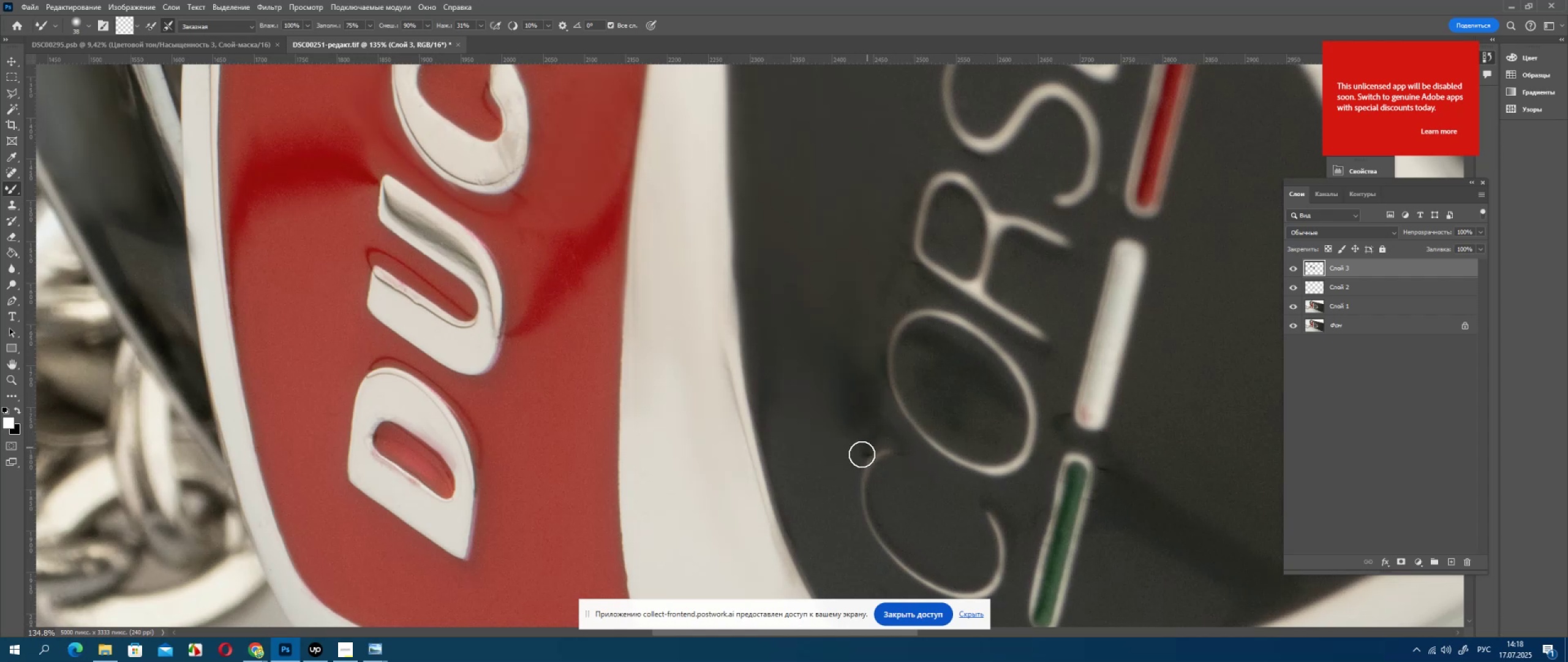 
key(Control+Z)
 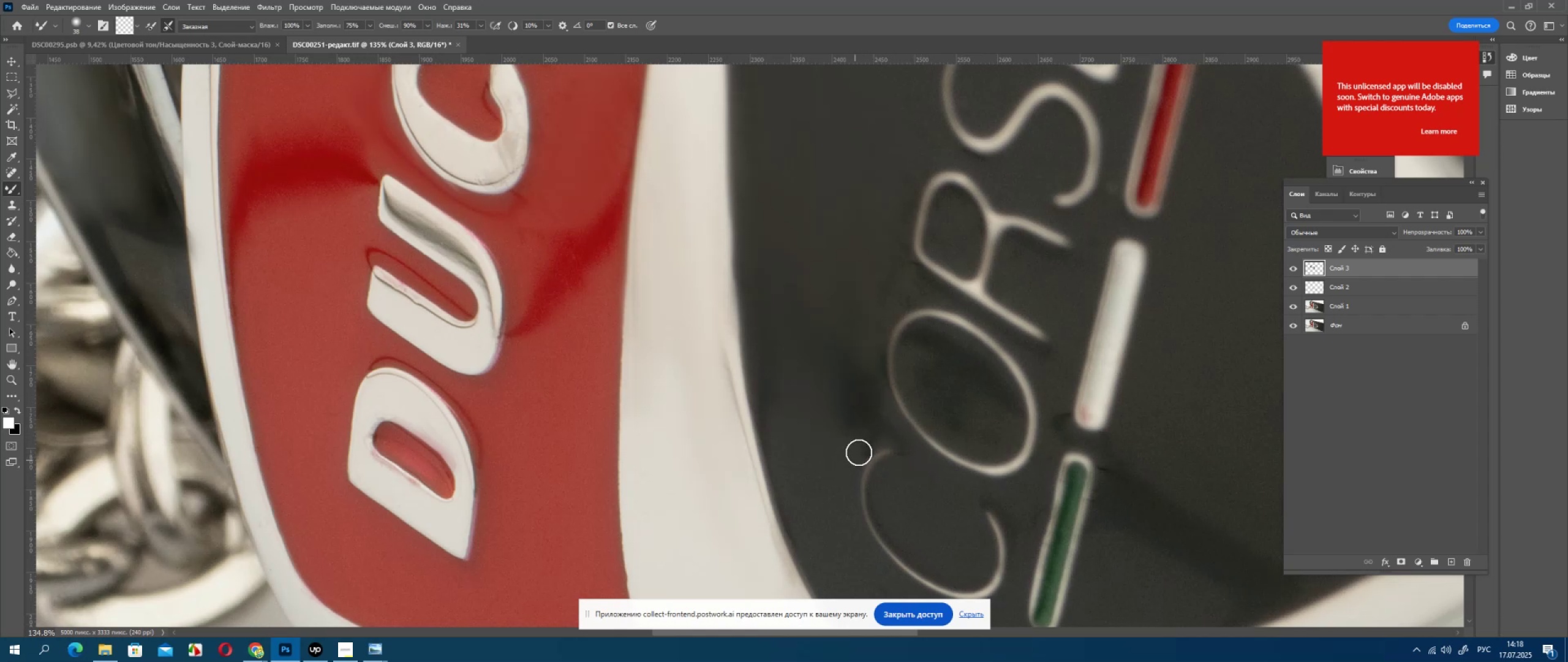 
left_click_drag(start_coordinate=[840, 553], to_coordinate=[810, 505])
 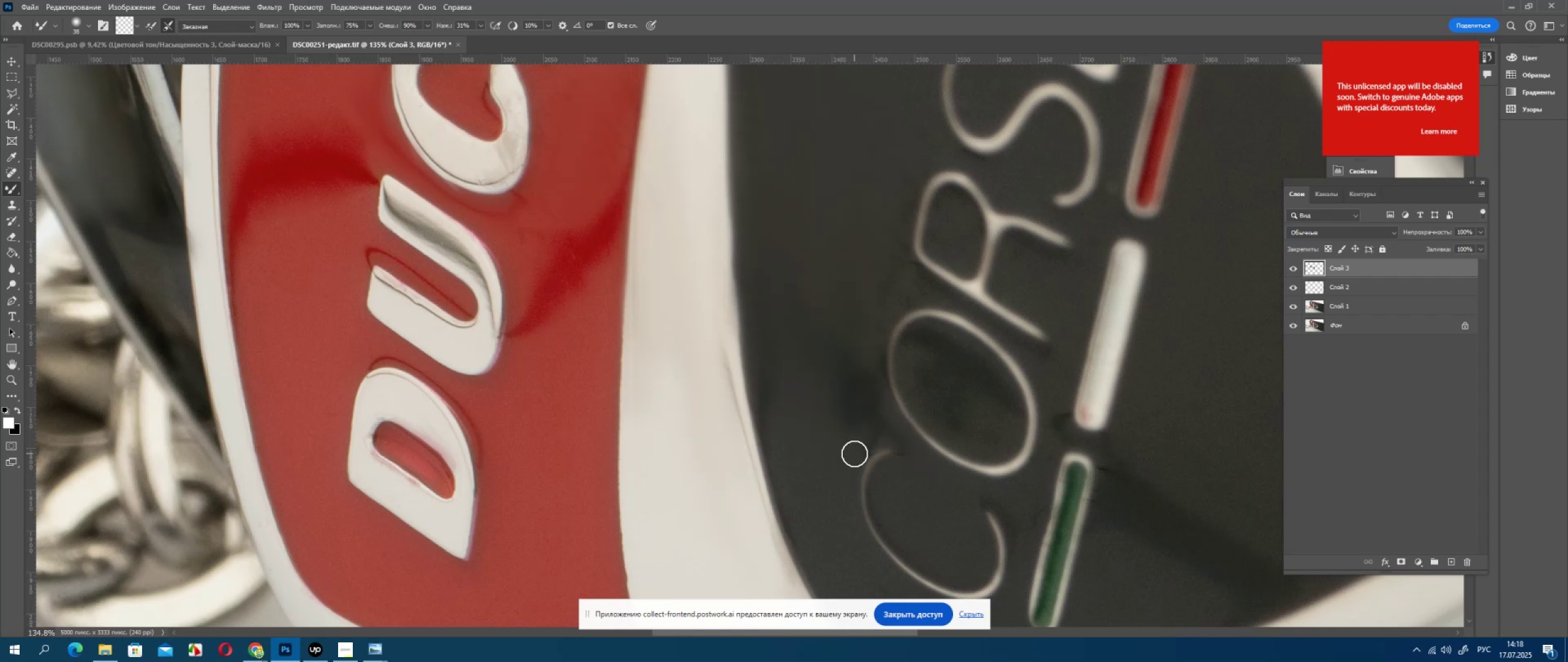 
key(Control+ControlLeft)
 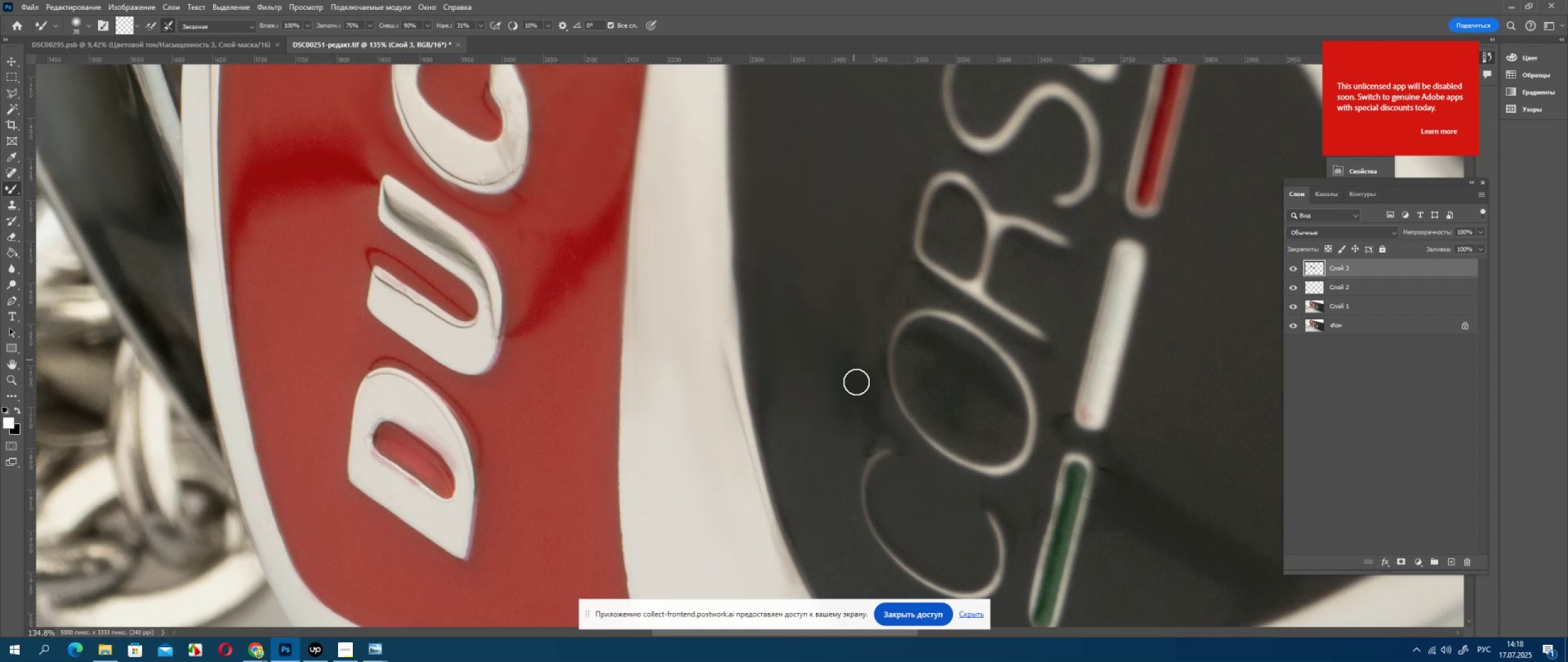 
key(Control+Z)
 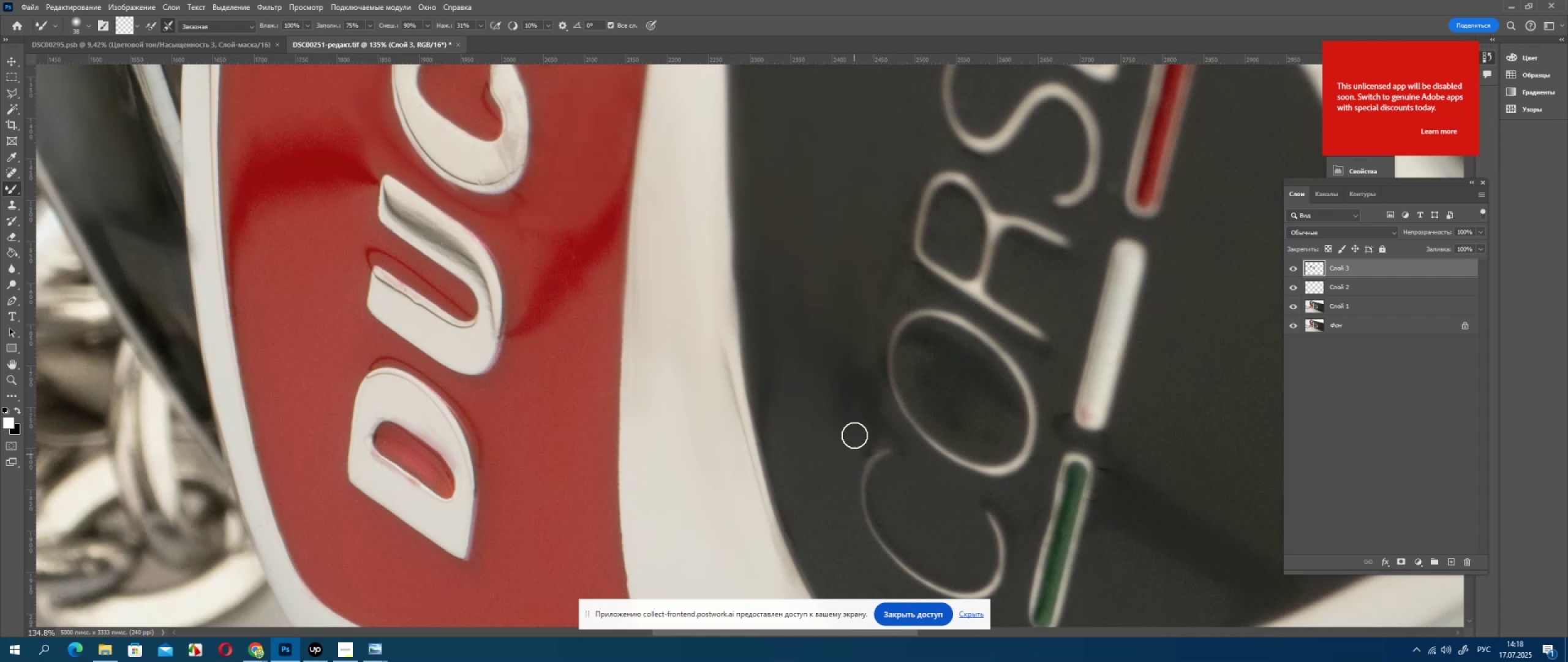 
hold_key(key=AltLeft, duration=0.4)
 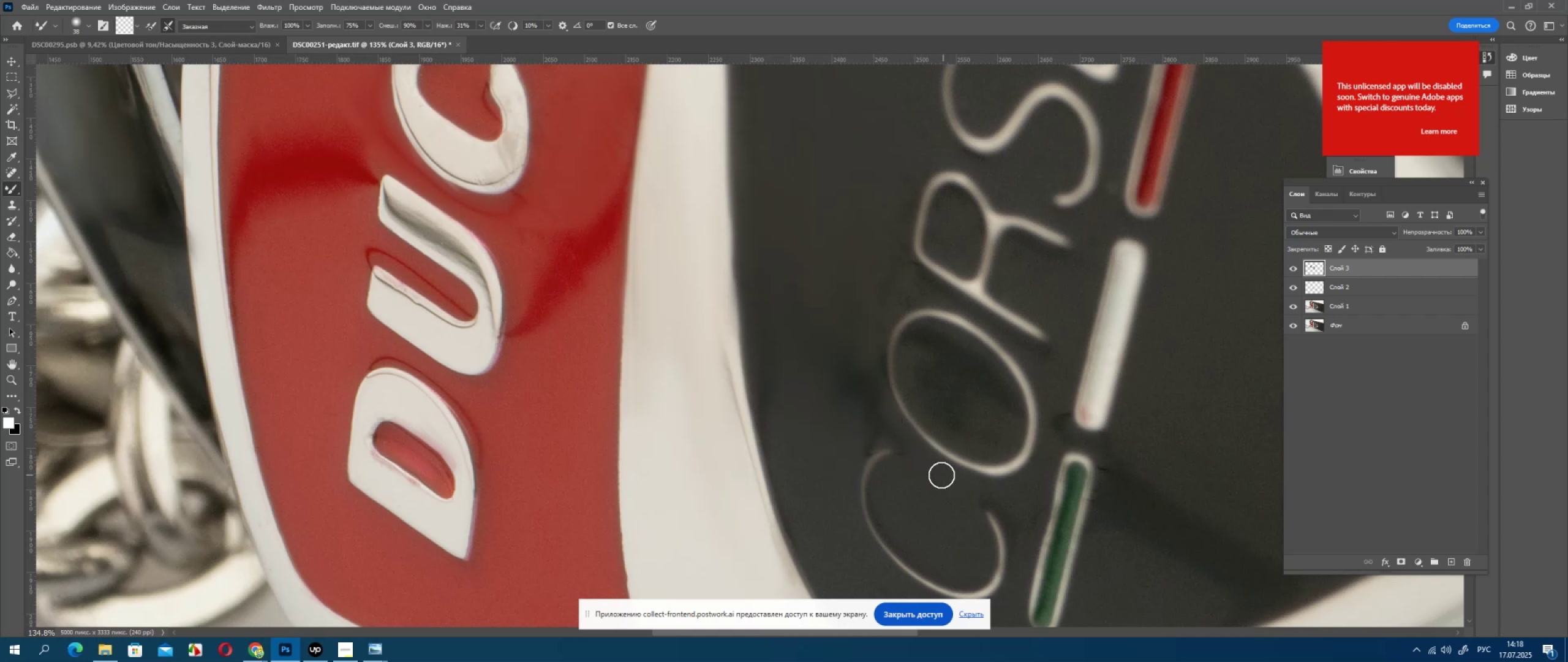 
left_click_drag(start_coordinate=[846, 549], to_coordinate=[821, 532])
 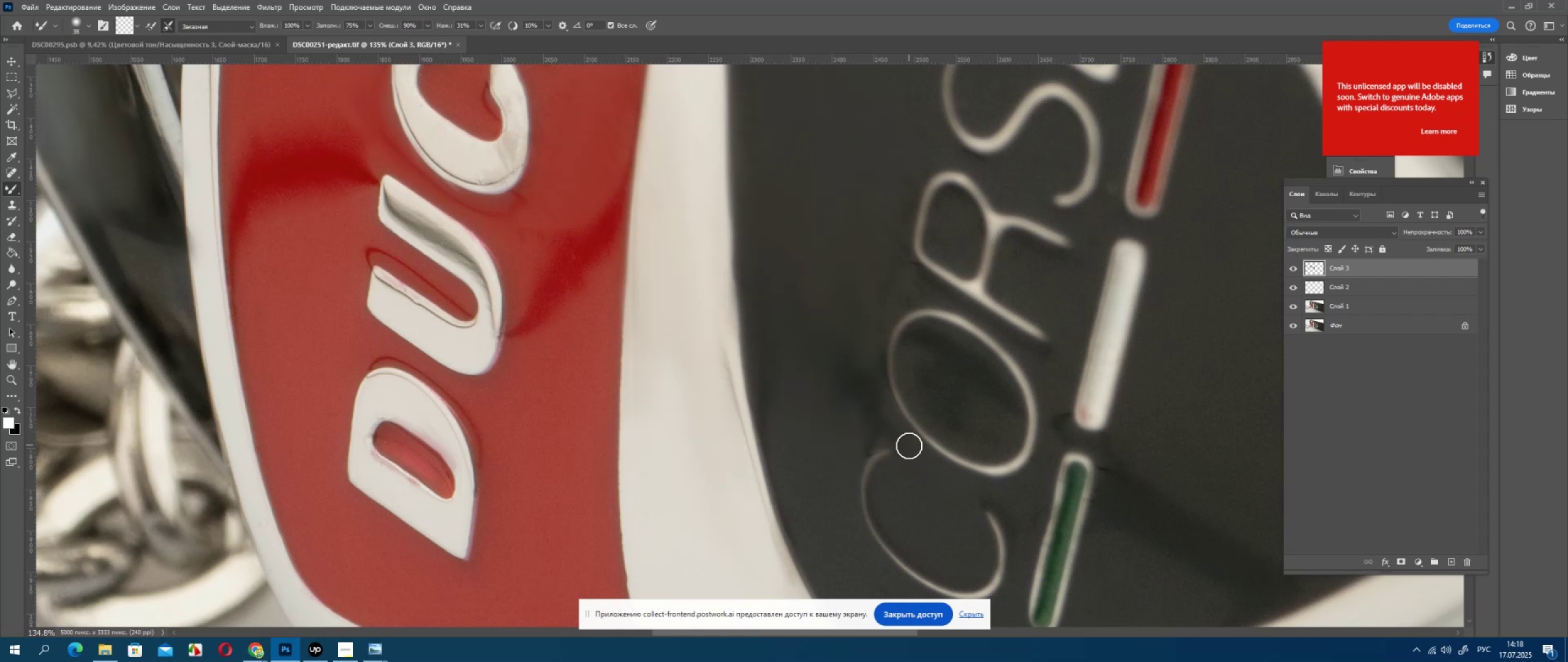 
left_click_drag(start_coordinate=[837, 547], to_coordinate=[801, 530])
 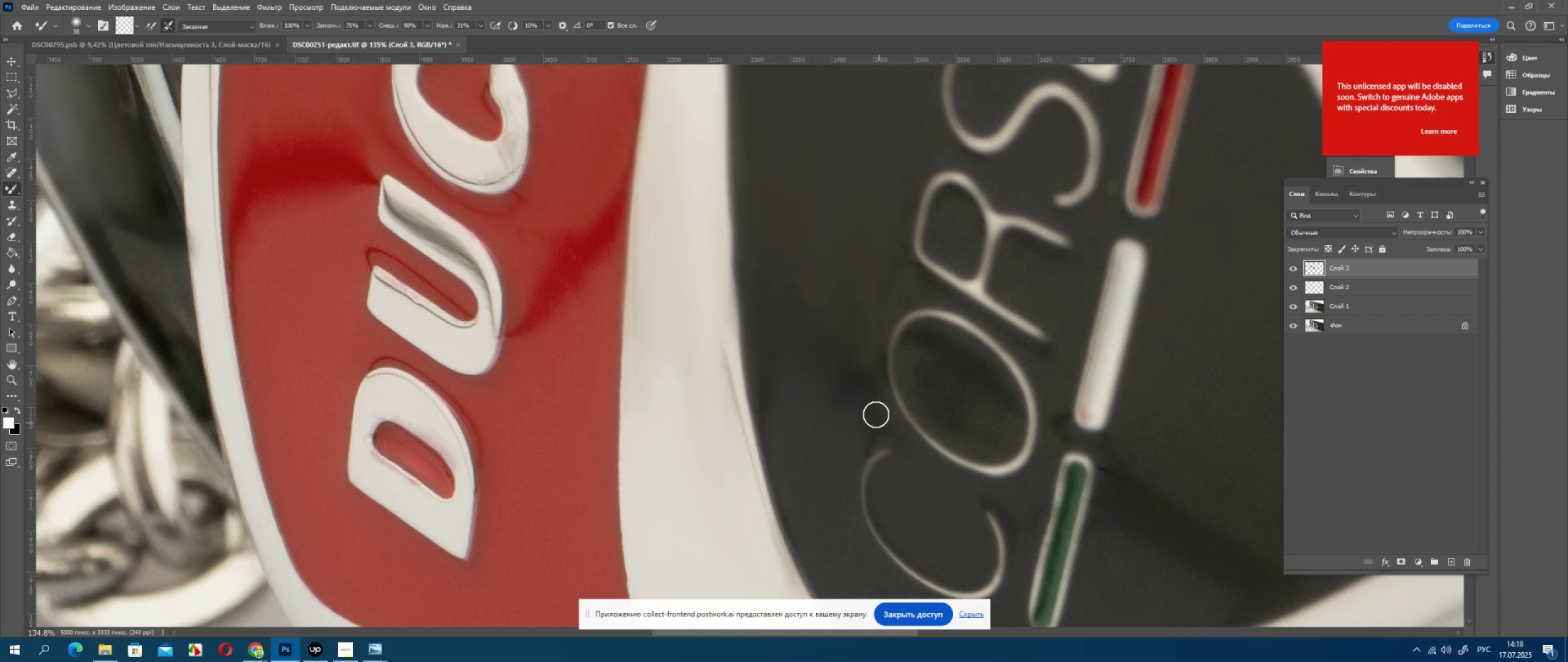 
left_click_drag(start_coordinate=[840, 546], to_coordinate=[801, 517])
 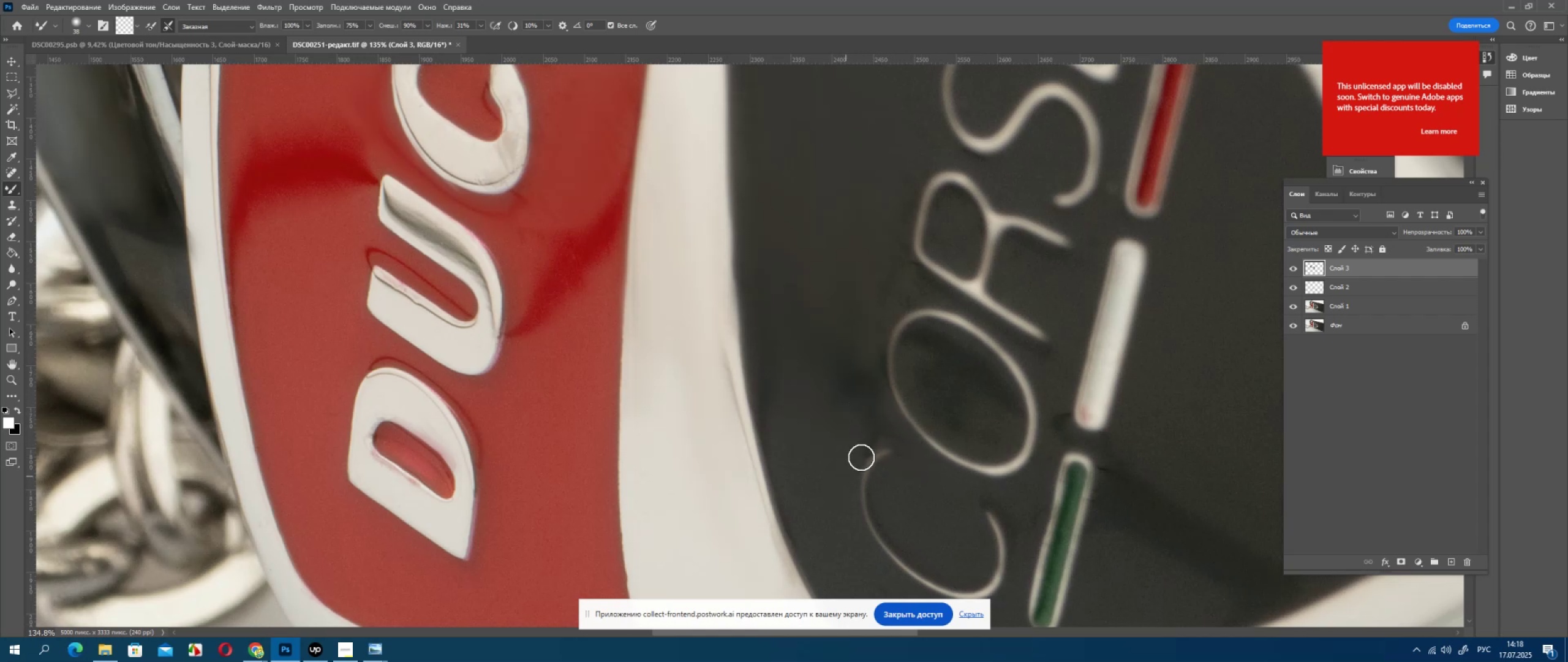 
left_click_drag(start_coordinate=[826, 538], to_coordinate=[788, 490])
 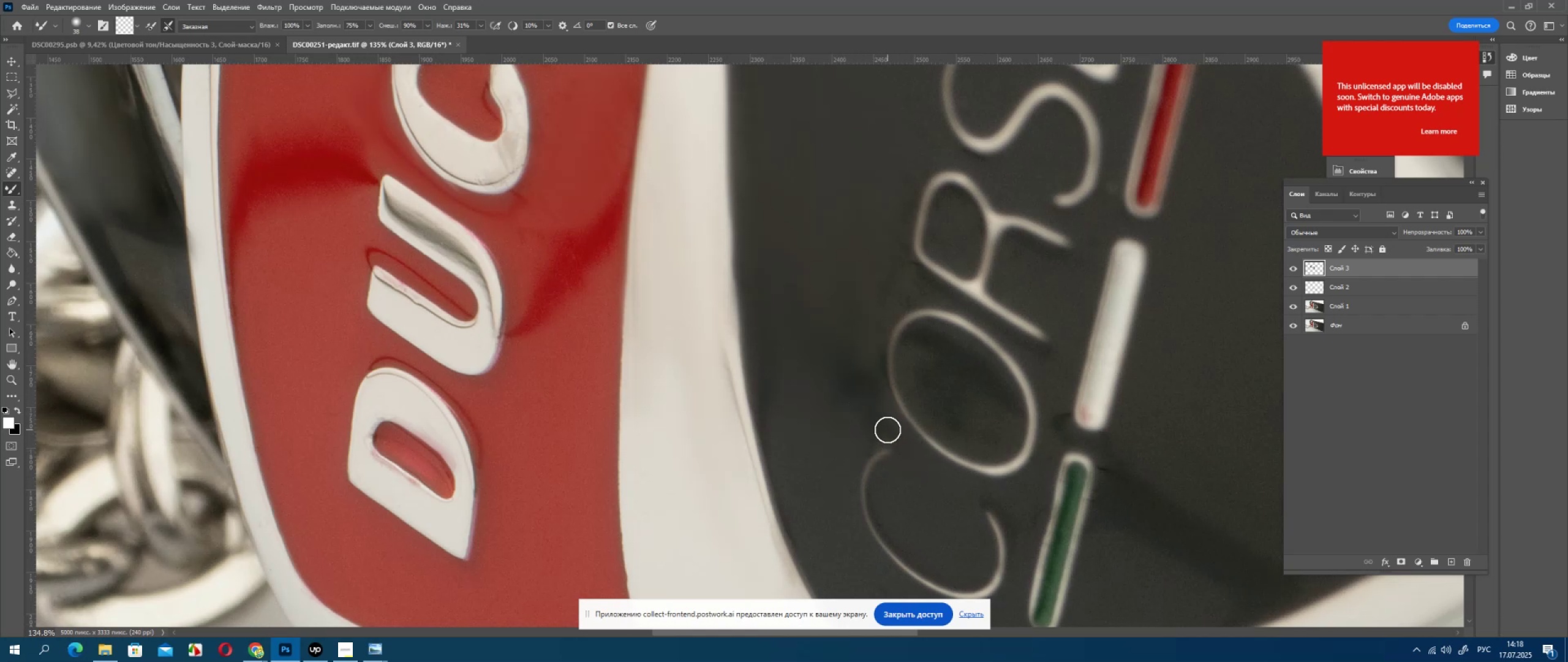 
left_click_drag(start_coordinate=[808, 516], to_coordinate=[780, 481])
 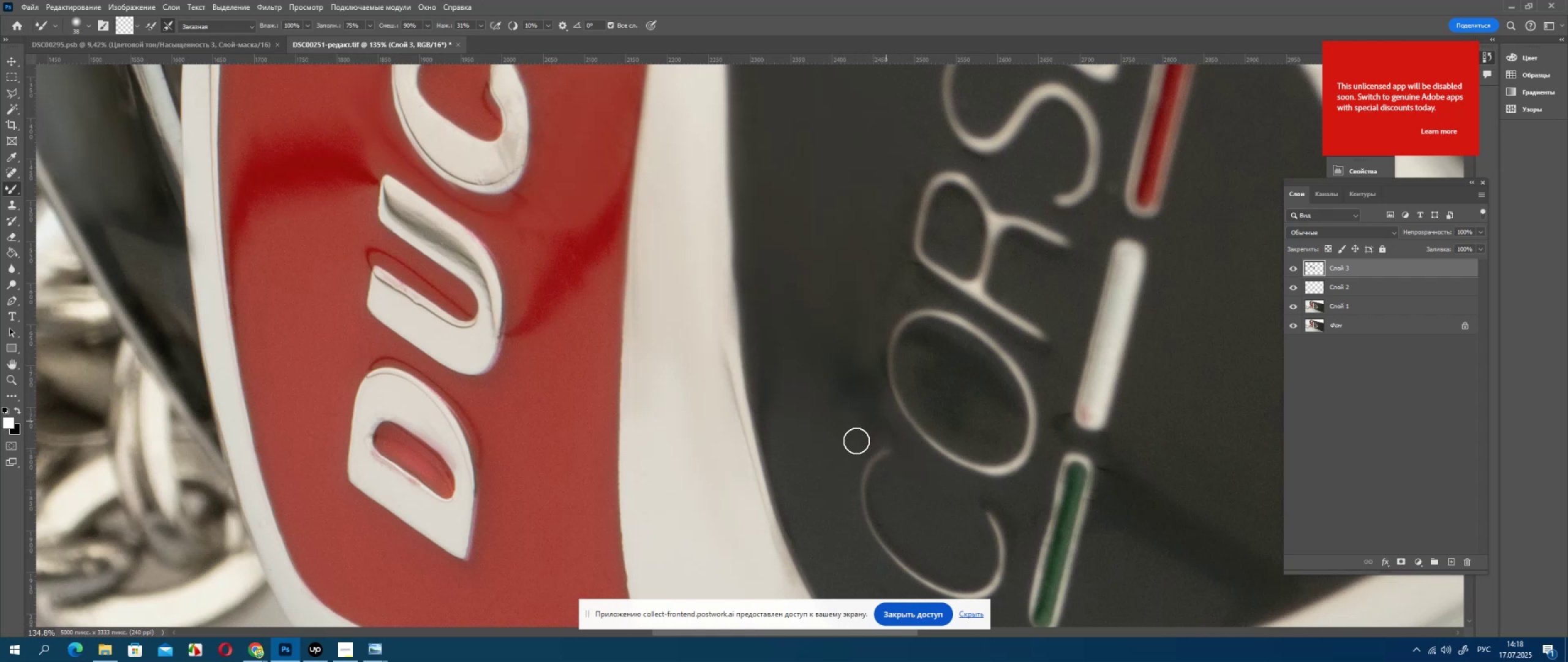 
left_click_drag(start_coordinate=[823, 530], to_coordinate=[763, 460])
 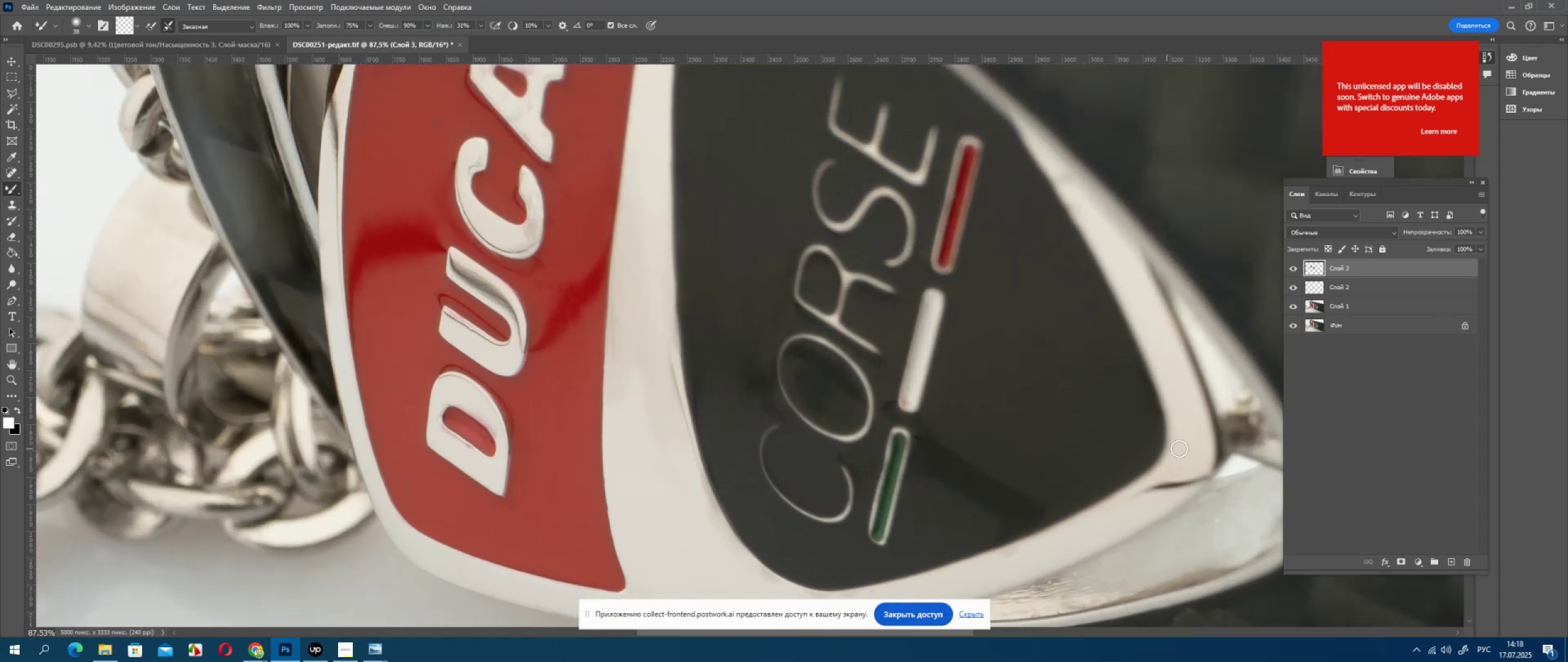 
left_click([317, 653])
 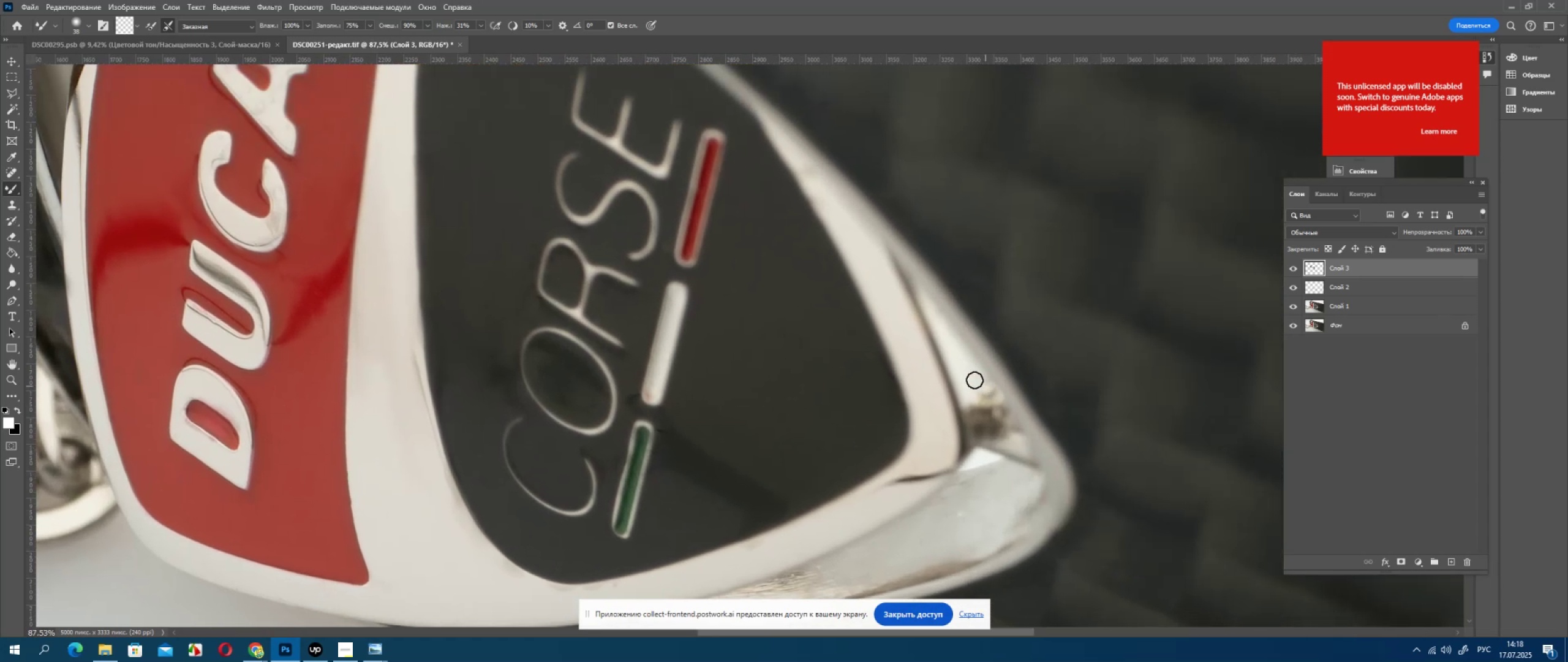 
key(Alt+AltLeft)
 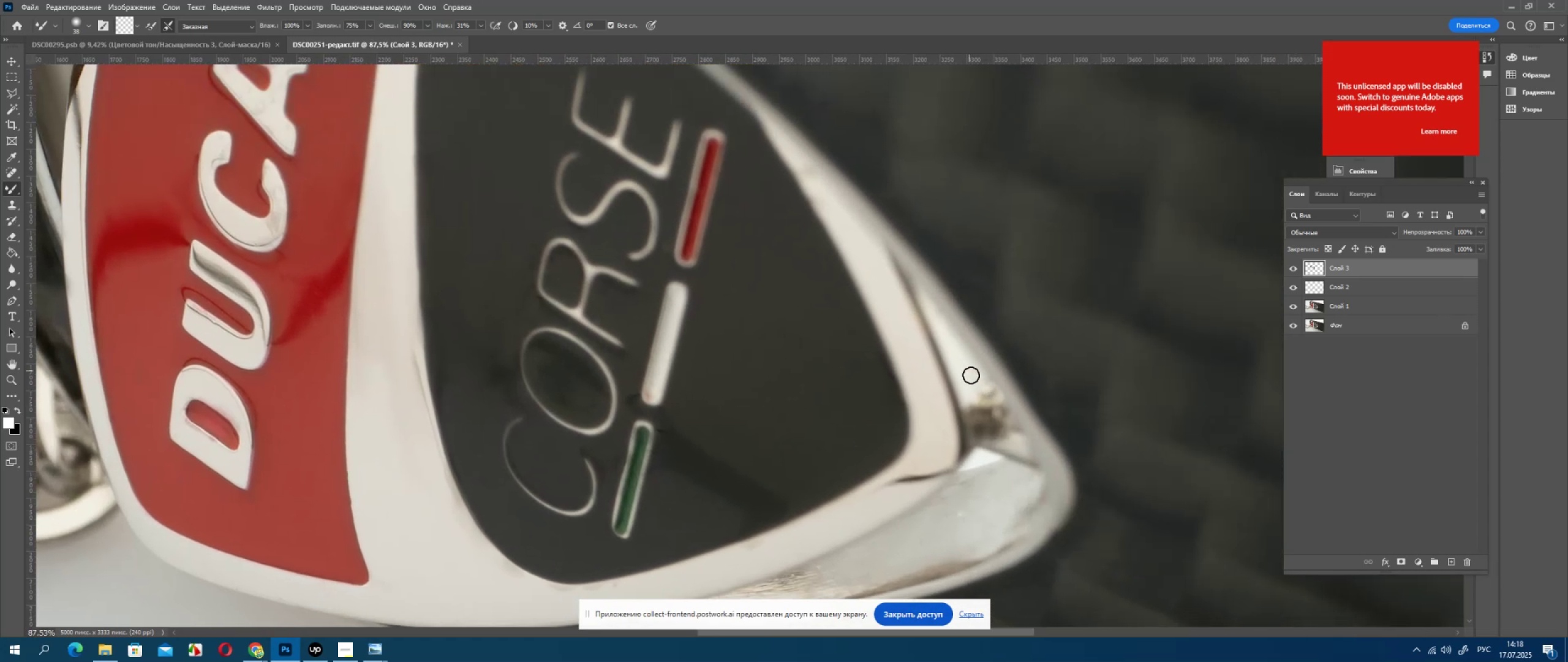 
scroll: coordinate [832, 522], scroll_direction: up, amount: 4.0
 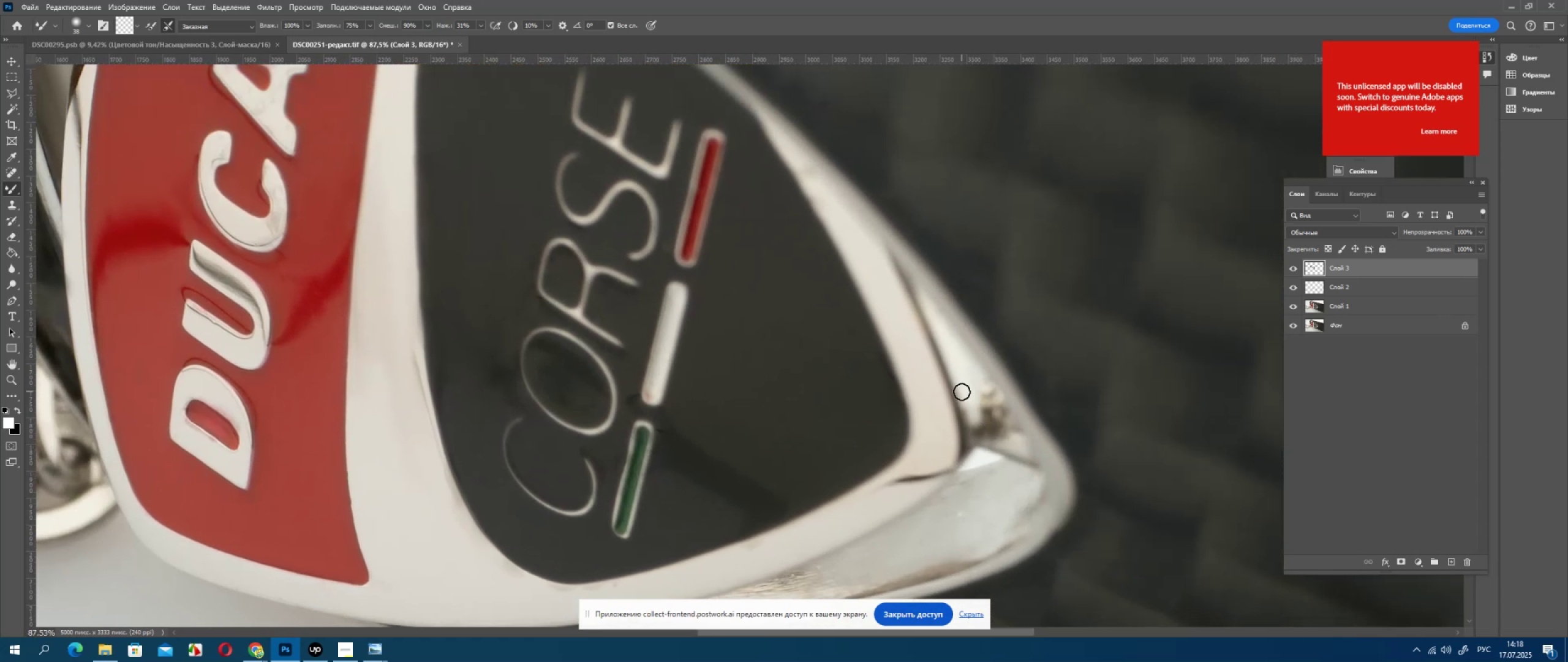 
left_click_drag(start_coordinate=[739, 414], to_coordinate=[771, 484])
 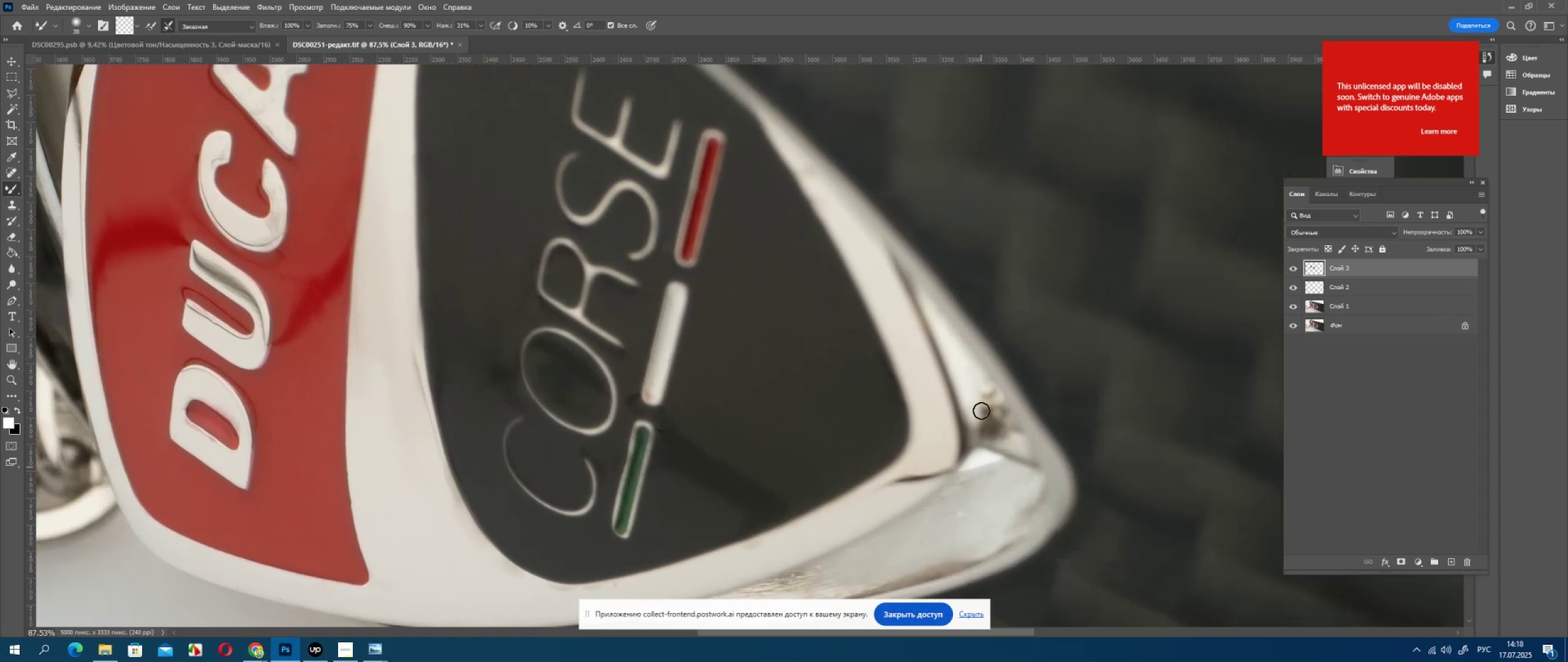 
left_click_drag(start_coordinate=[753, 435], to_coordinate=[776, 502])
 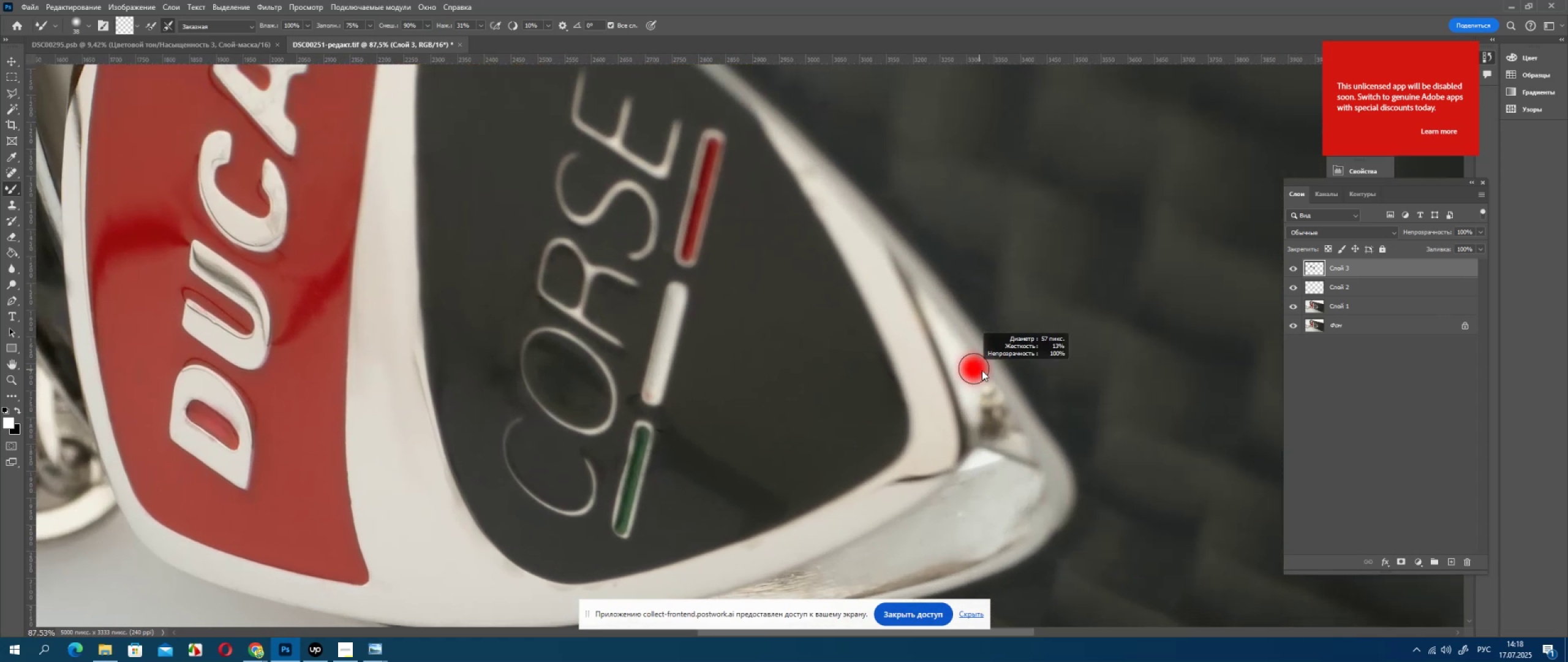 
hold_key(key=AltLeft, duration=0.51)
scroll: coordinate [695, 486], scroll_direction: down, amount: 7.0
 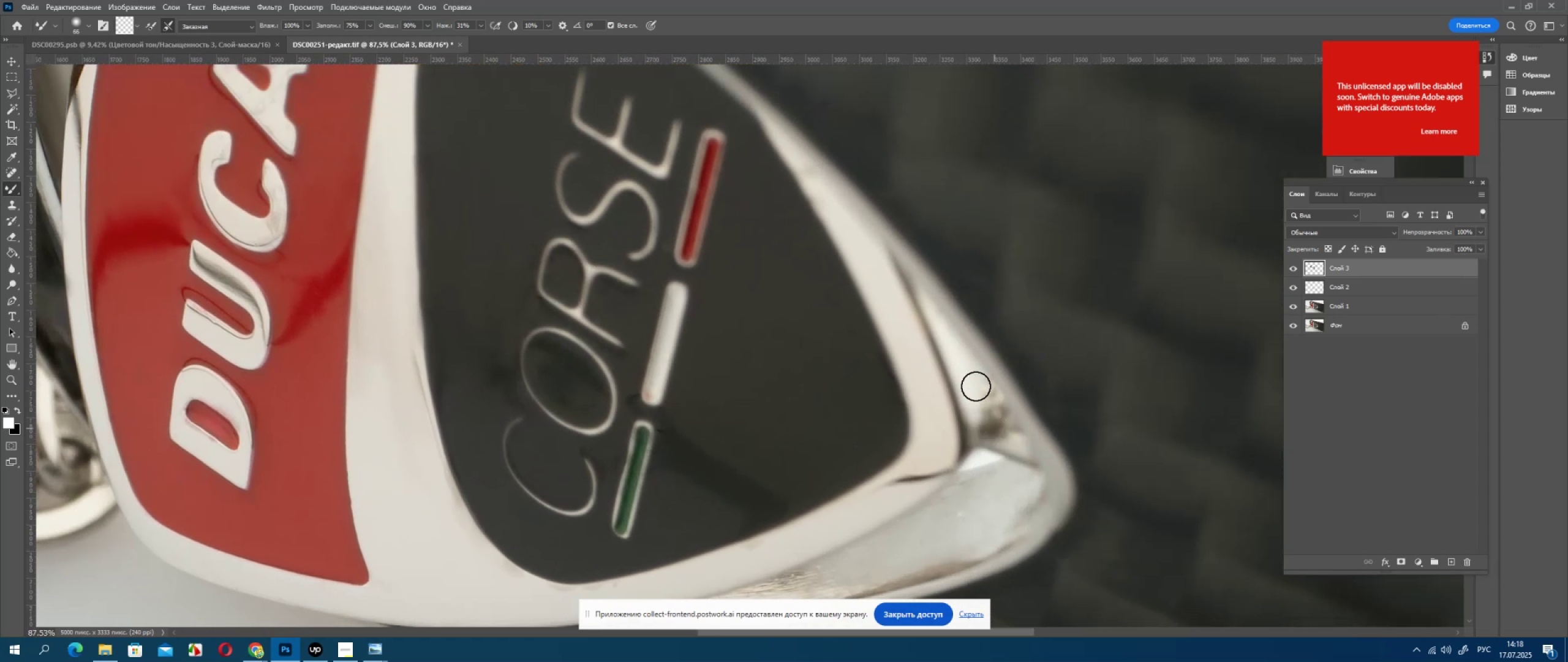 
hold_key(key=AltLeft, duration=0.72)
scroll: coordinate [673, 439], scroll_direction: up, amount: 3.0
 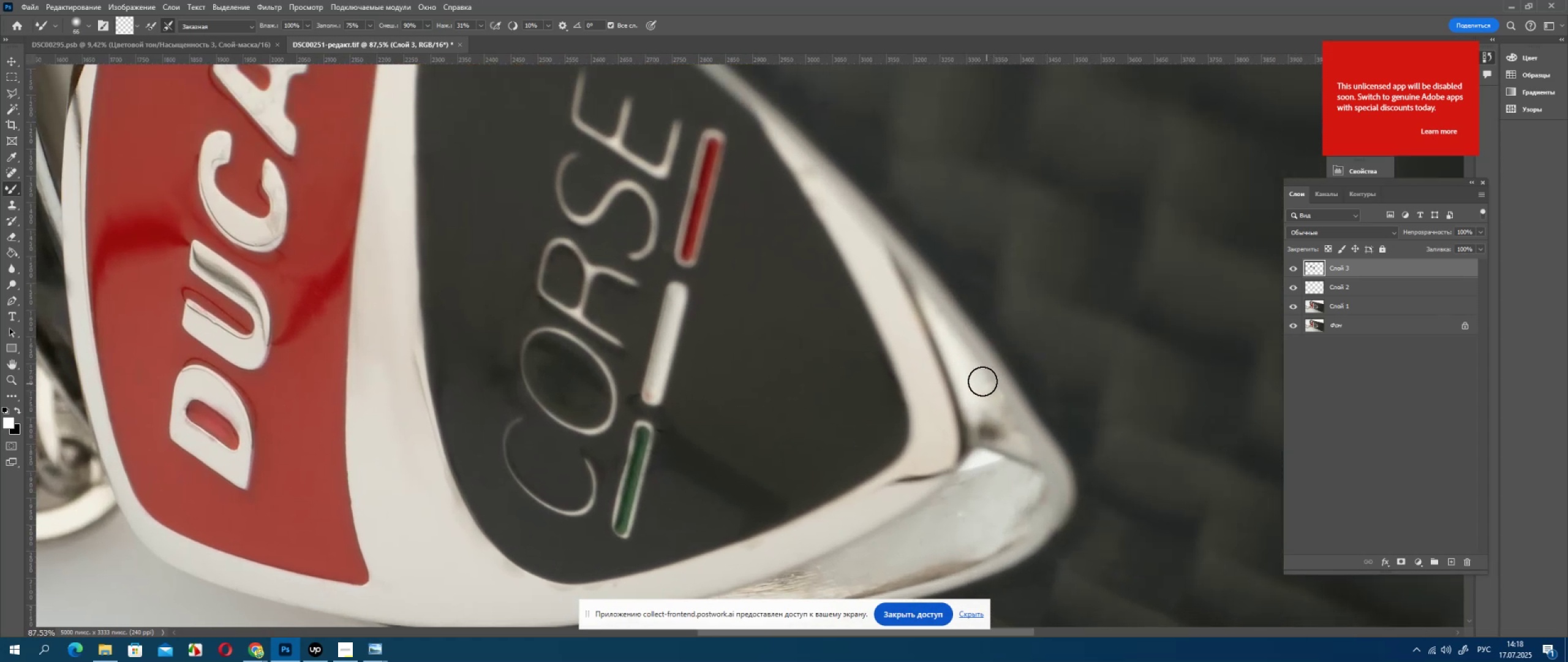 
hold_key(key=AltLeft, duration=0.66)
scroll: coordinate [670, 439], scroll_direction: up, amount: 3.0
 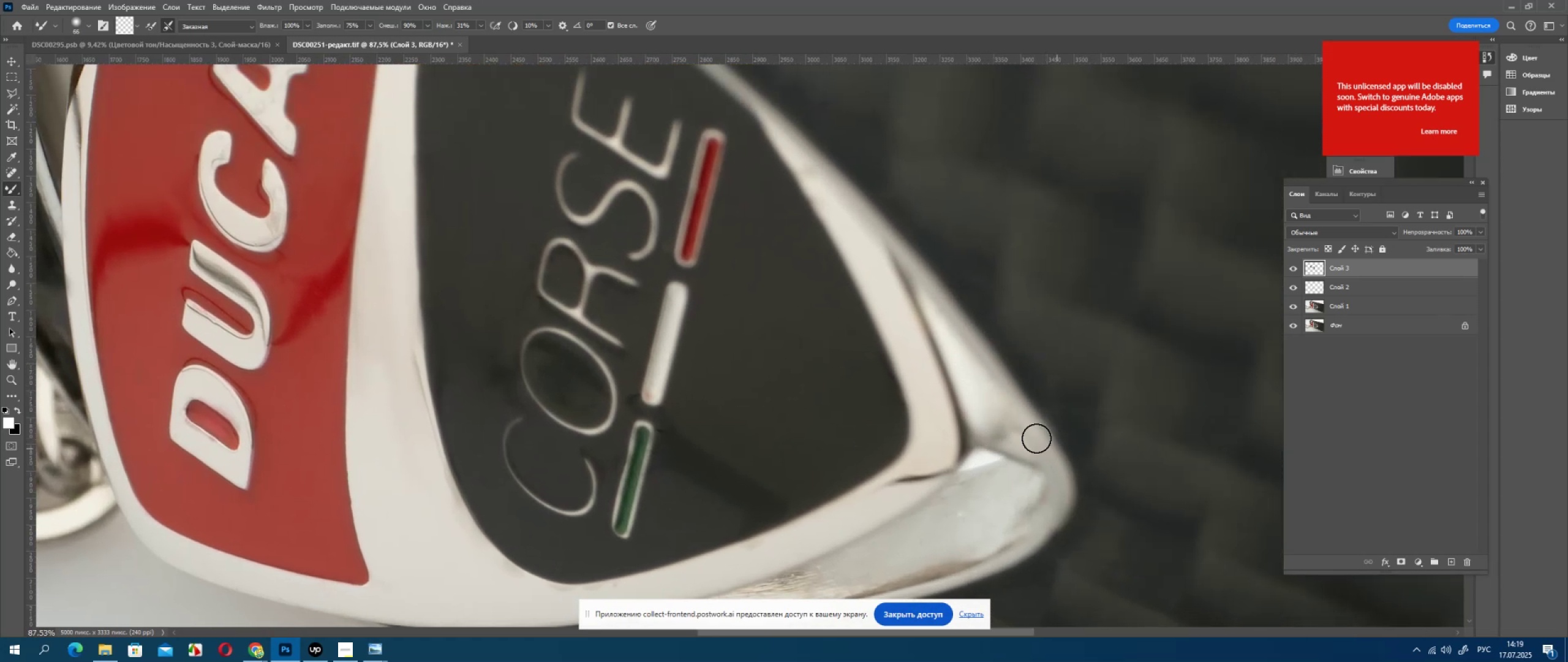 
hold_key(key=AltLeft, duration=0.65)
 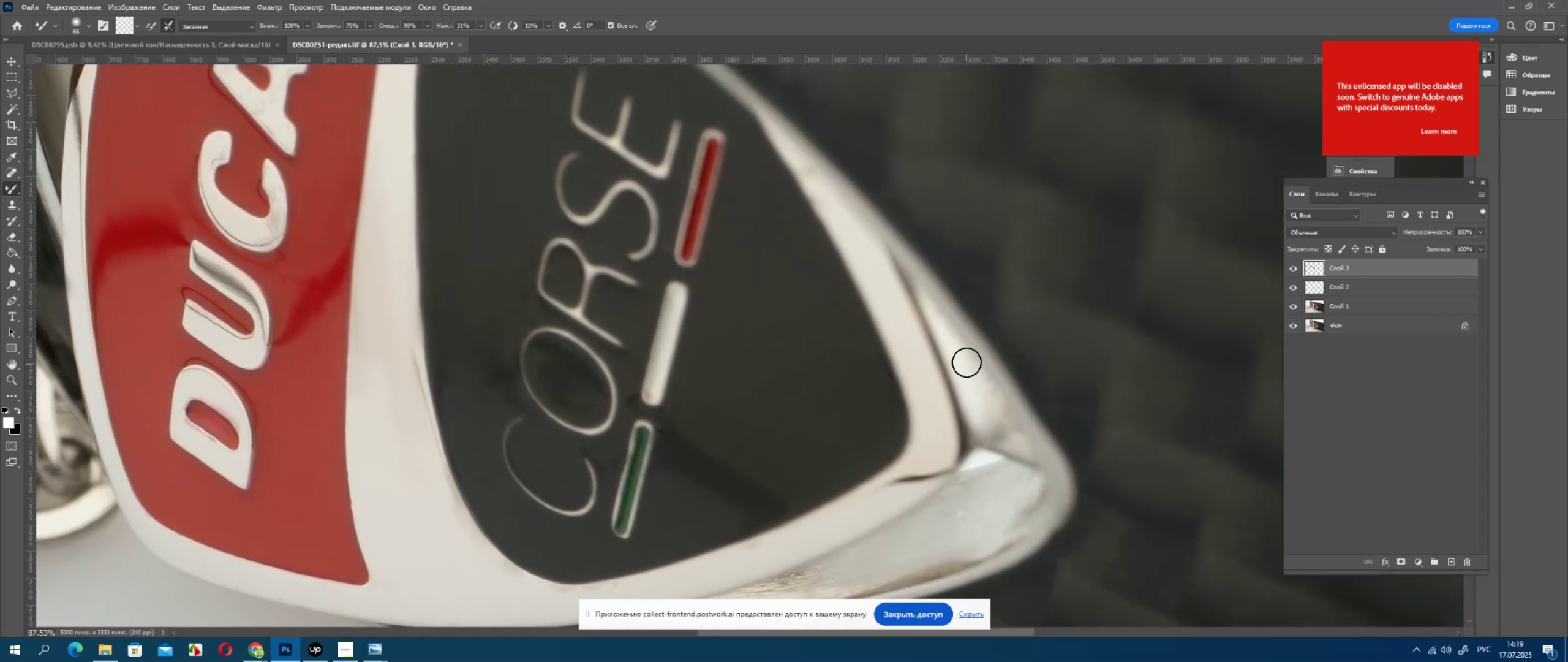 
hold_key(key=Space, duration=0.6)
 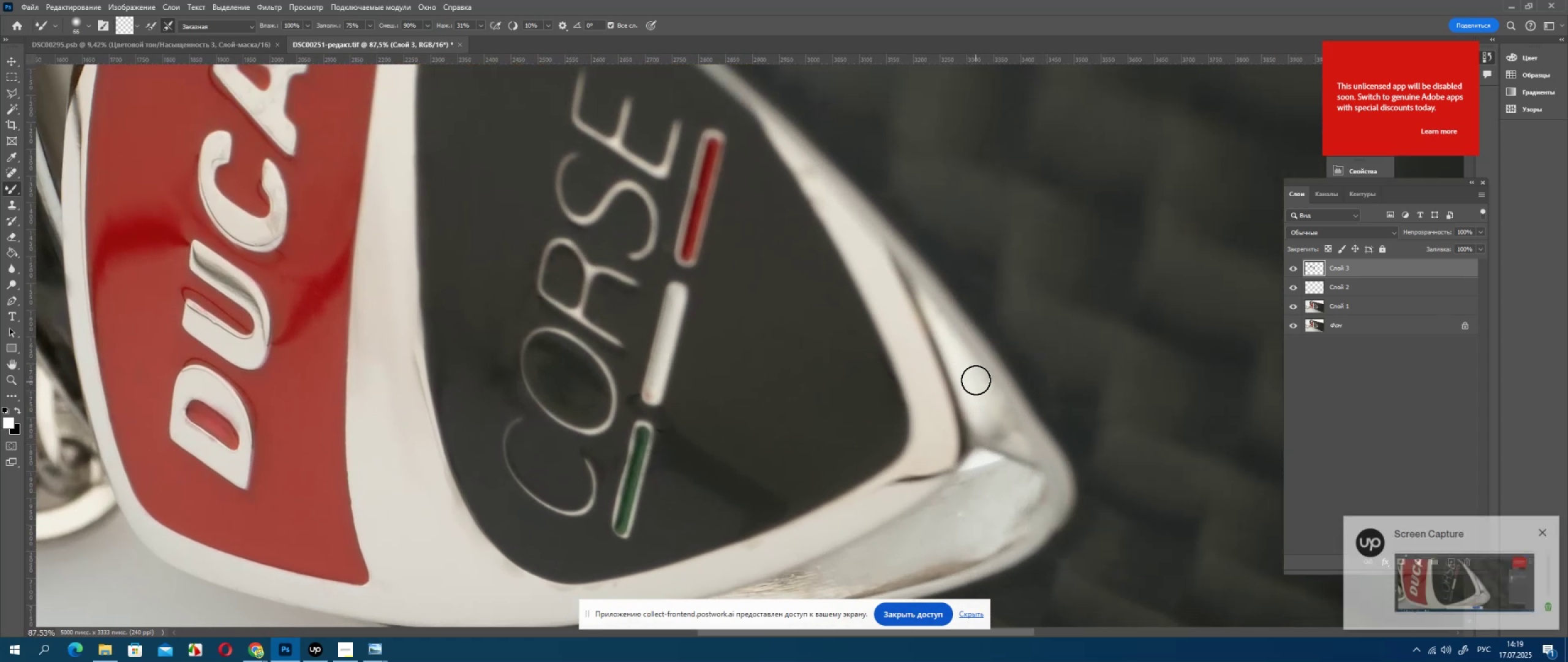 
left_click_drag(start_coordinate=[671, 375], to_coordinate=[677, 85])
 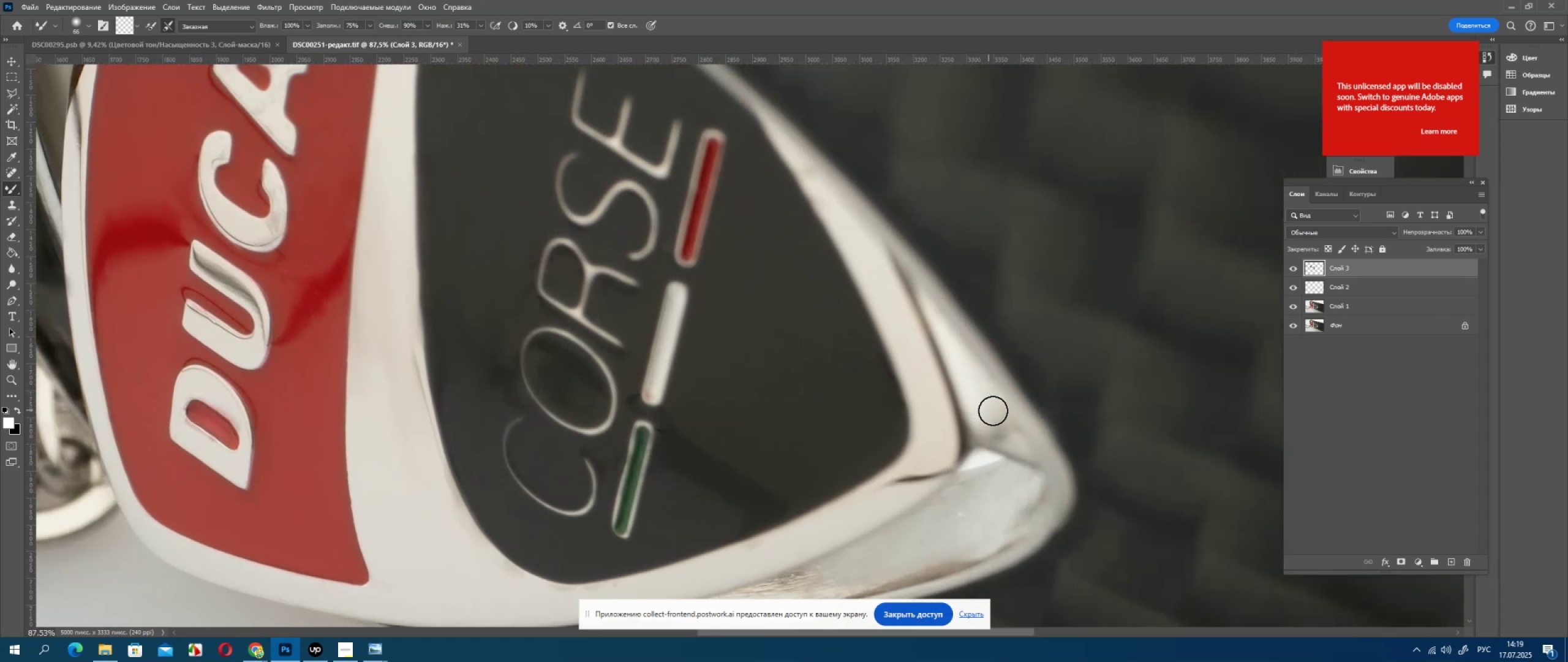 
scroll: coordinate [677, 261], scroll_direction: down, amount: 2.0
 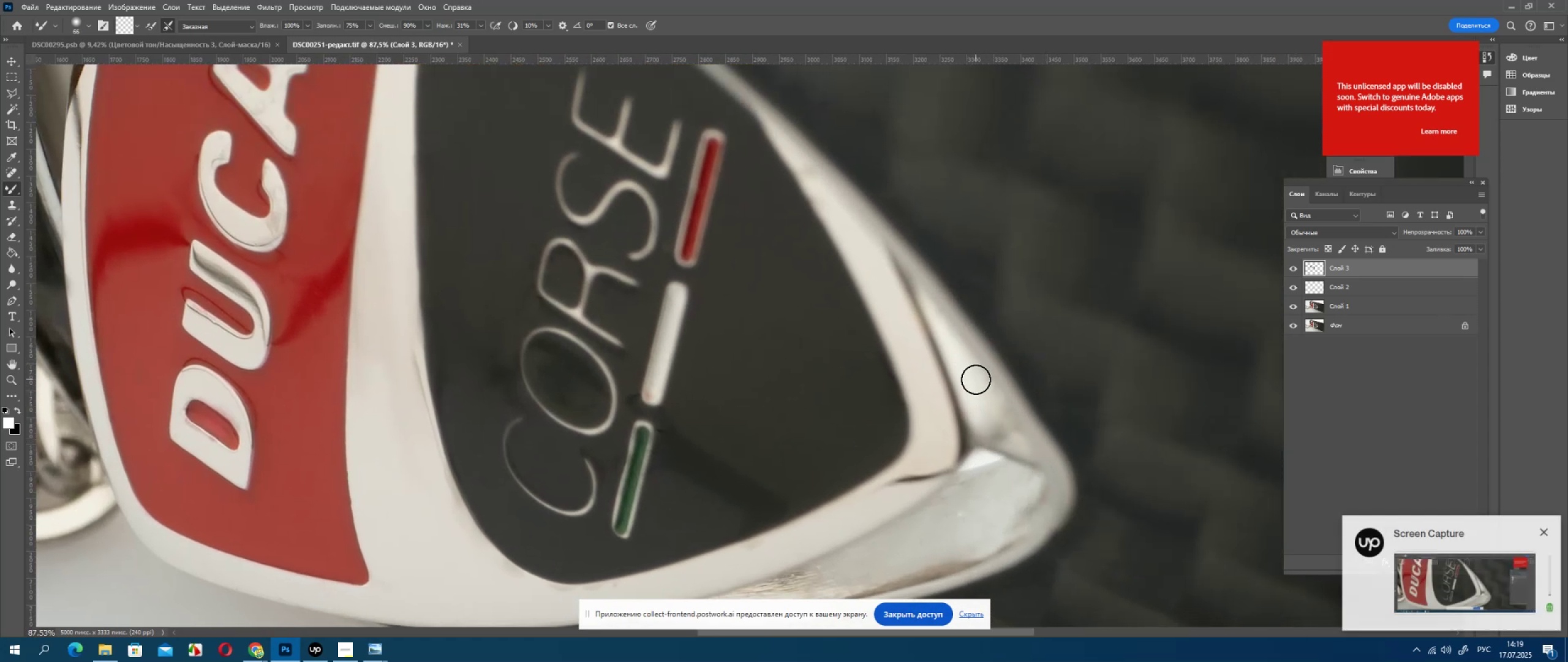 
key(Alt+AltLeft)
 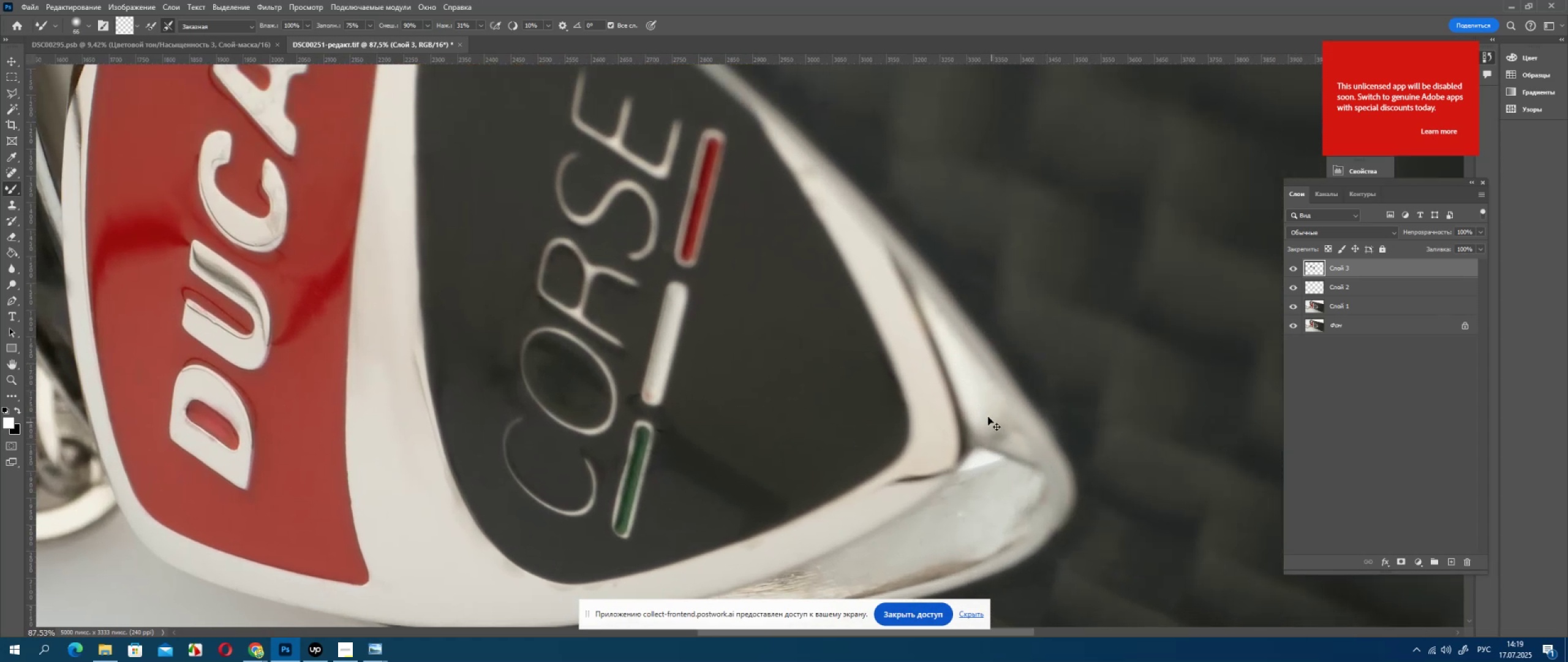 
hold_key(key=AltLeft, duration=0.54)
 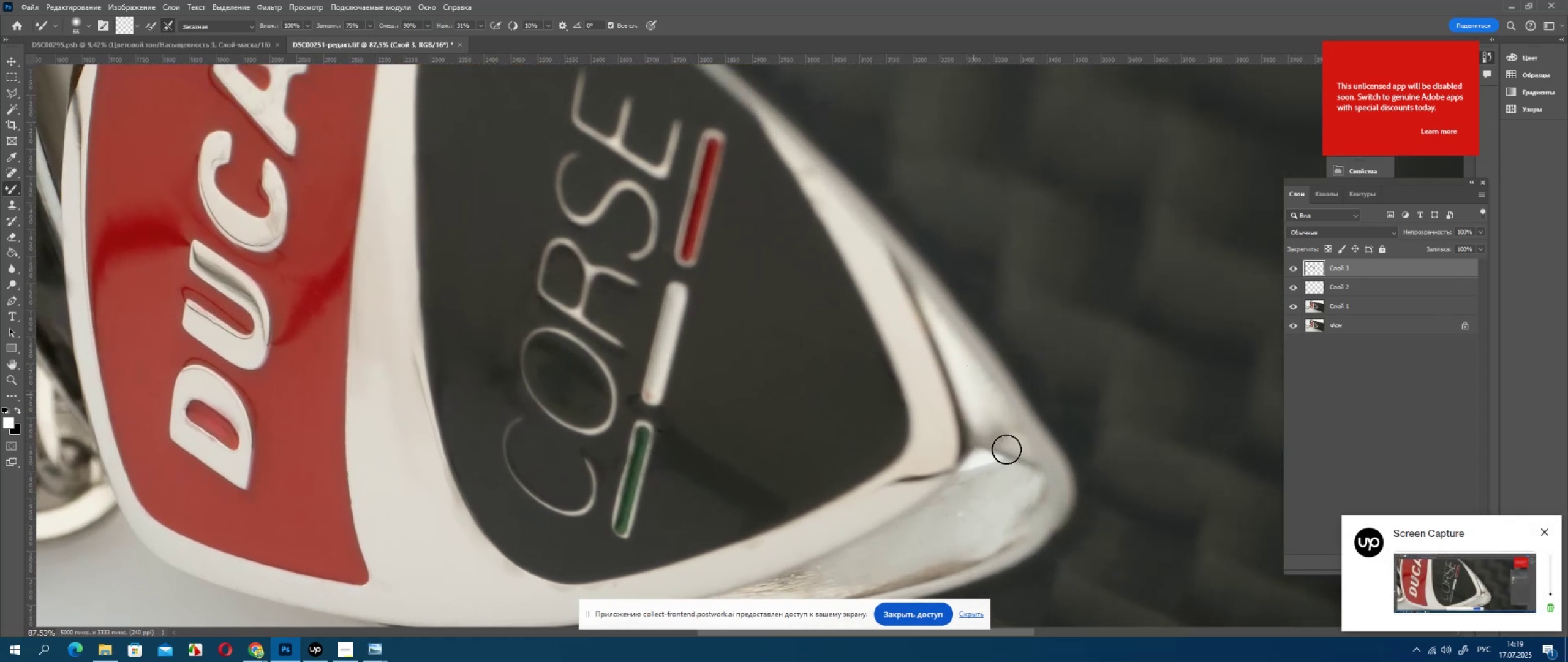 
left_click_drag(start_coordinate=[687, 161], to_coordinate=[684, 213])
 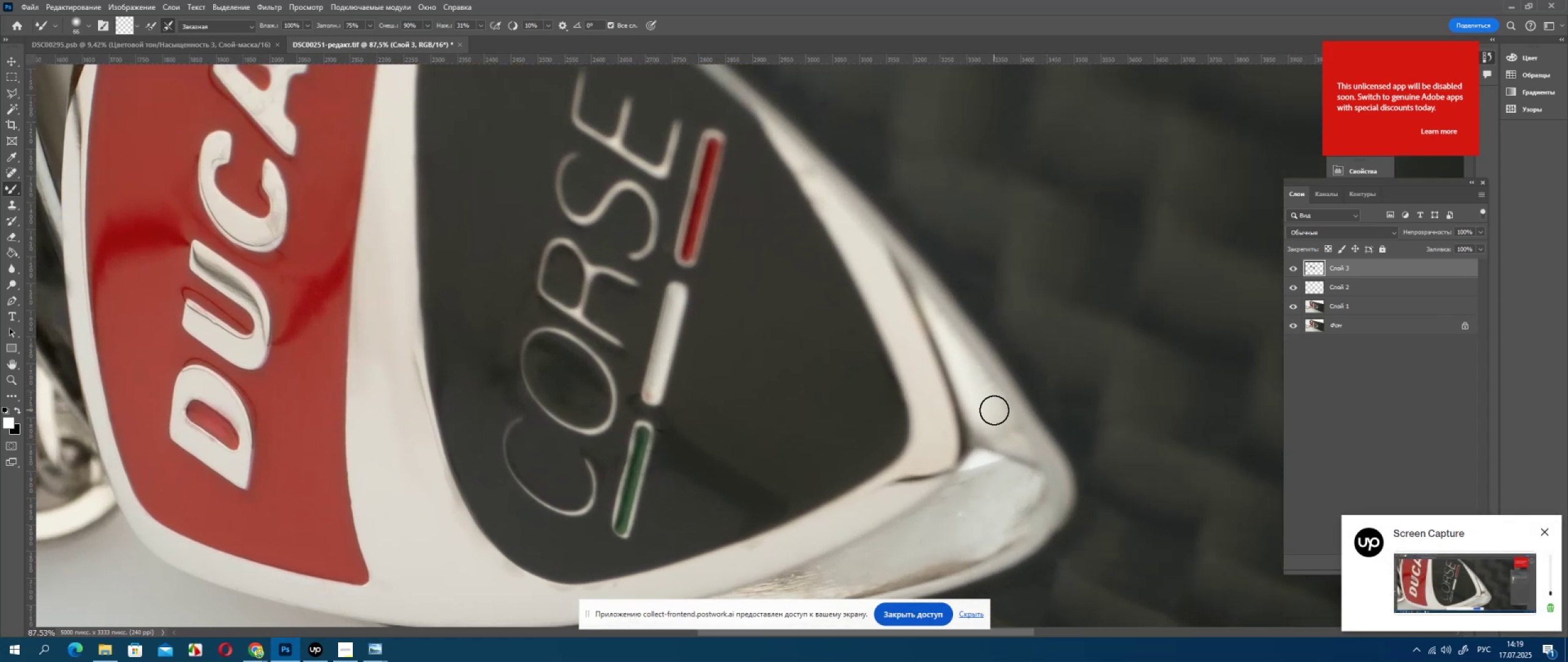 
left_click_drag(start_coordinate=[691, 159], to_coordinate=[674, 216])
 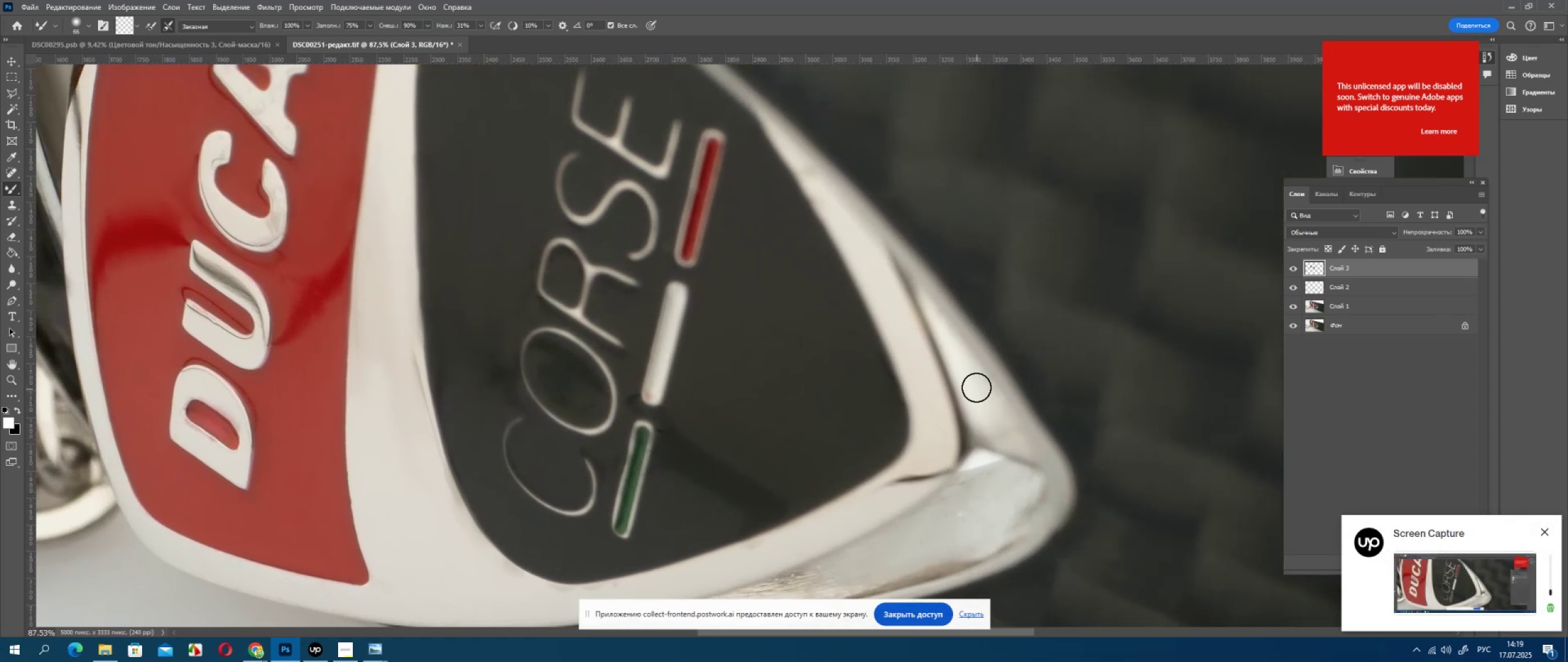 
left_click_drag(start_coordinate=[679, 171], to_coordinate=[668, 217])
 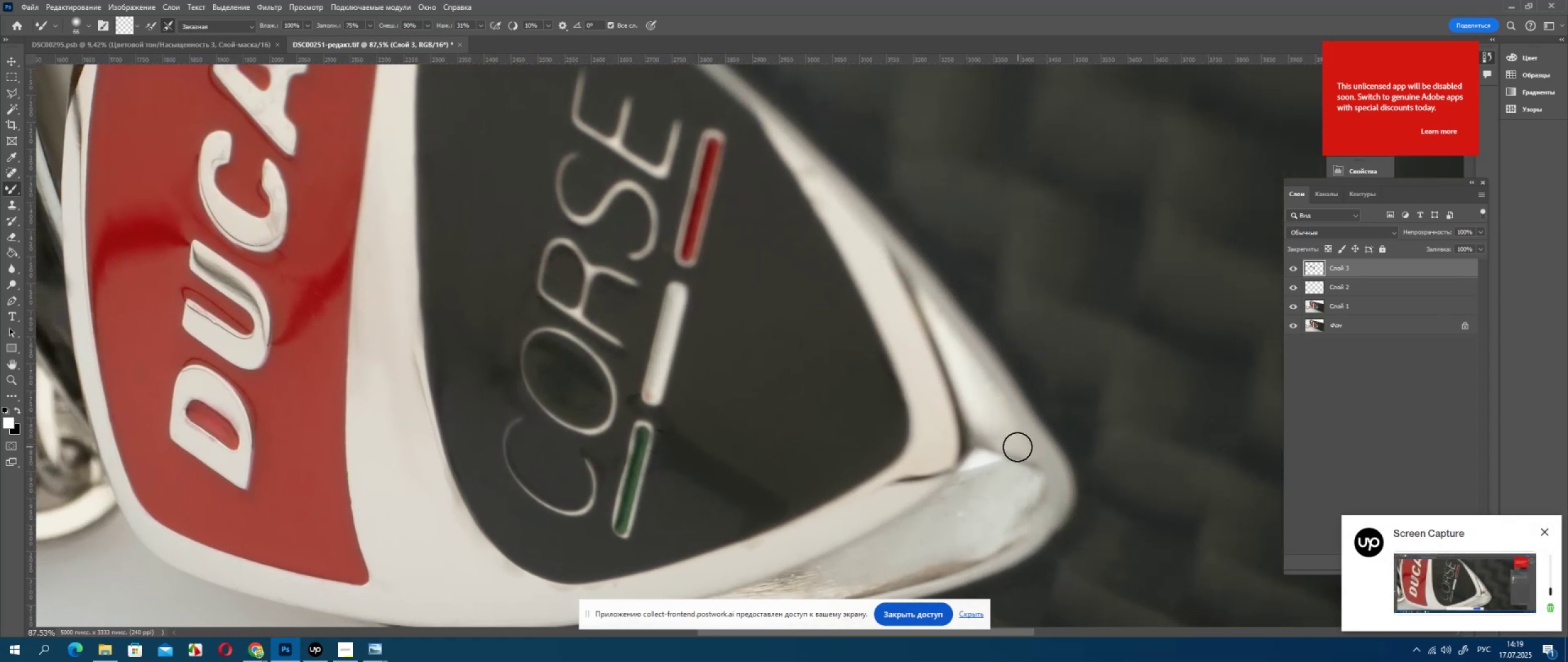 
left_click_drag(start_coordinate=[680, 188], to_coordinate=[682, 216])
 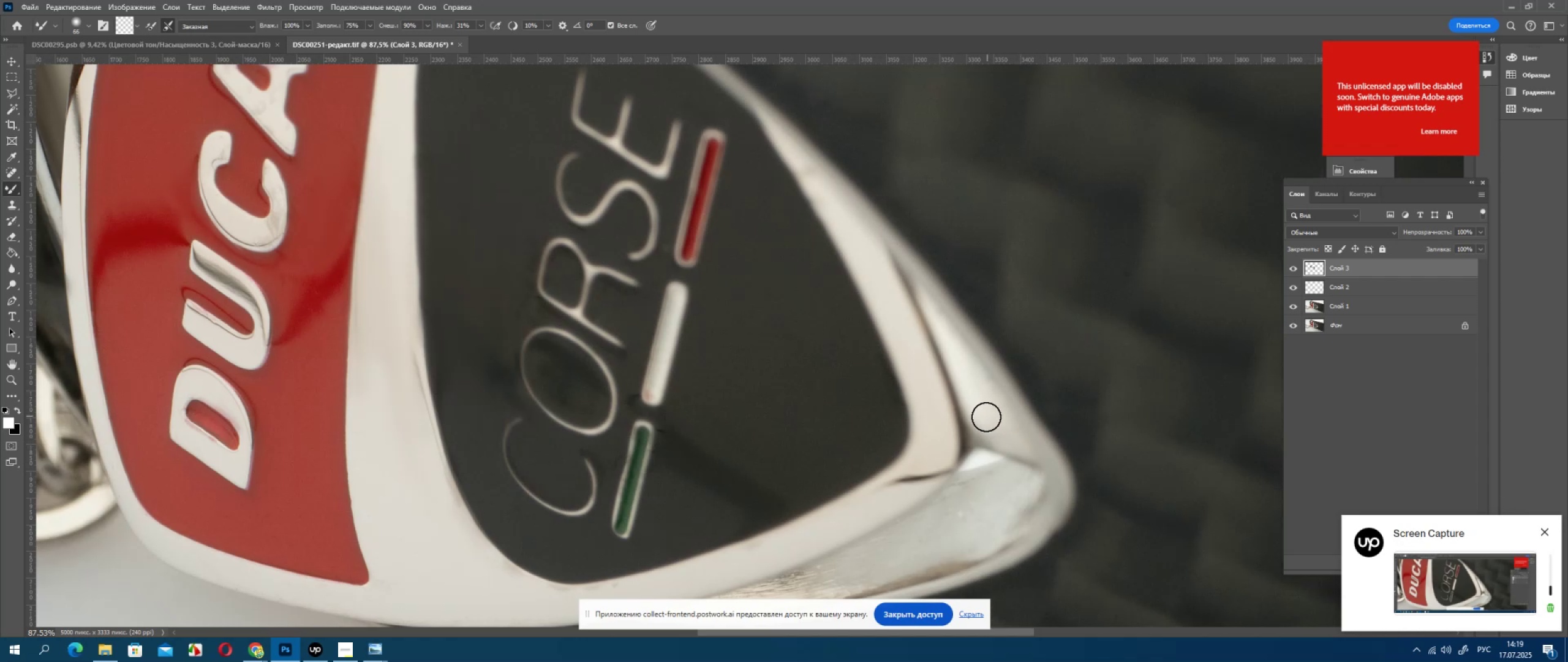 
left_click_drag(start_coordinate=[692, 185], to_coordinate=[687, 217])
 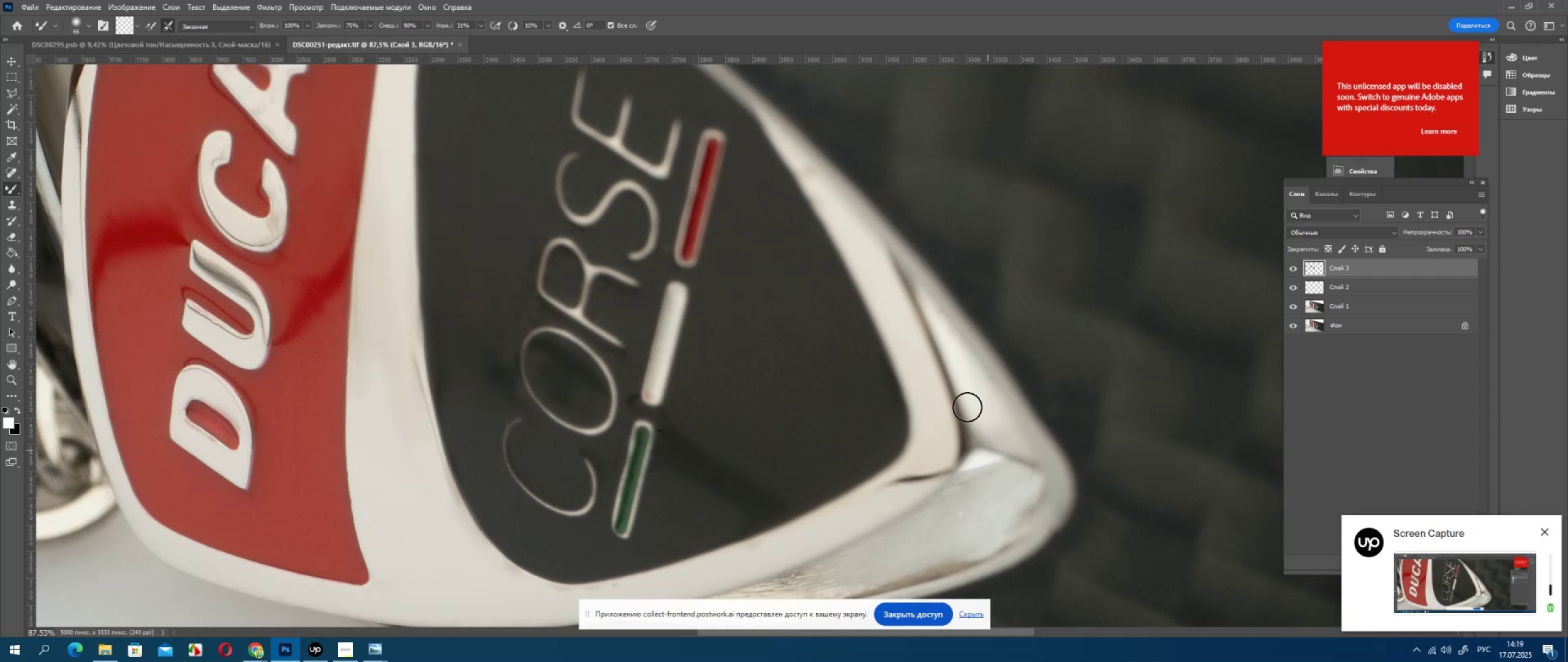 
left_click_drag(start_coordinate=[691, 200], to_coordinate=[688, 232])
 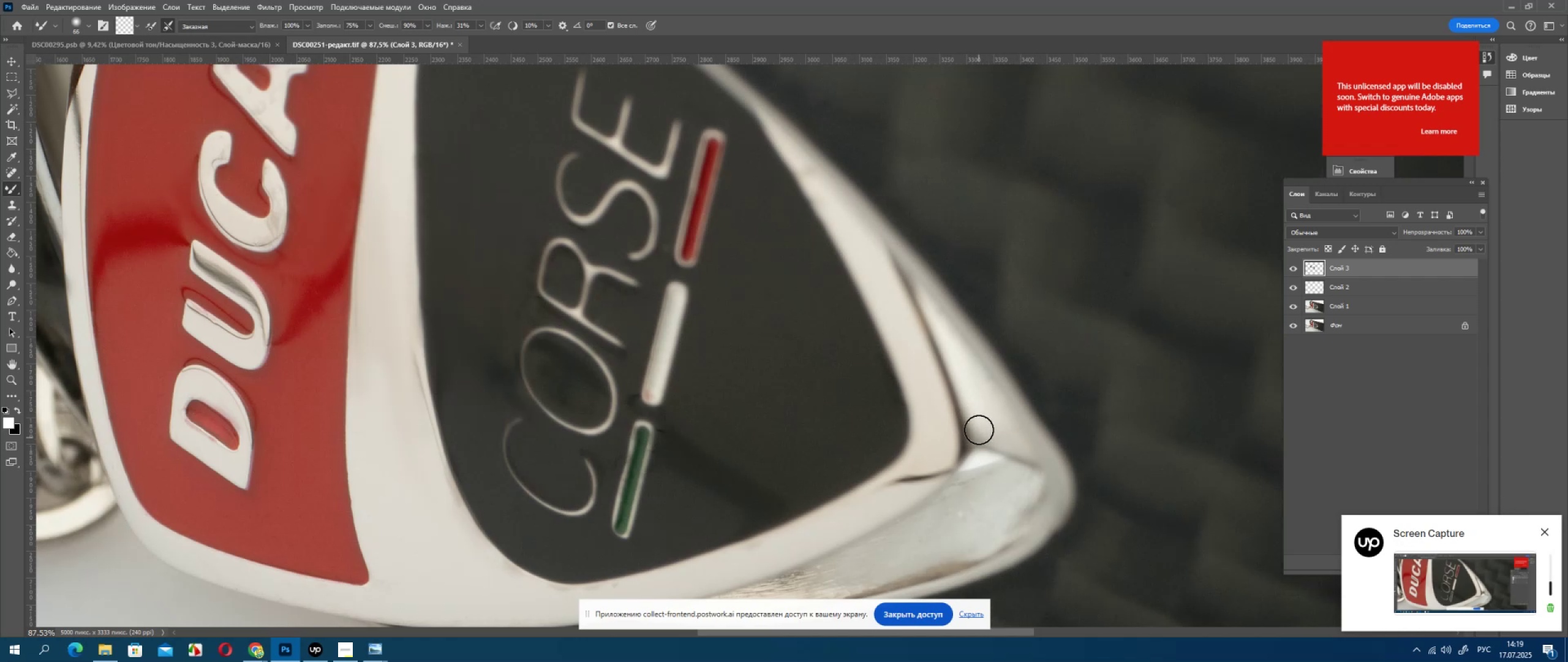 
left_click_drag(start_coordinate=[695, 127], to_coordinate=[695, 175])
 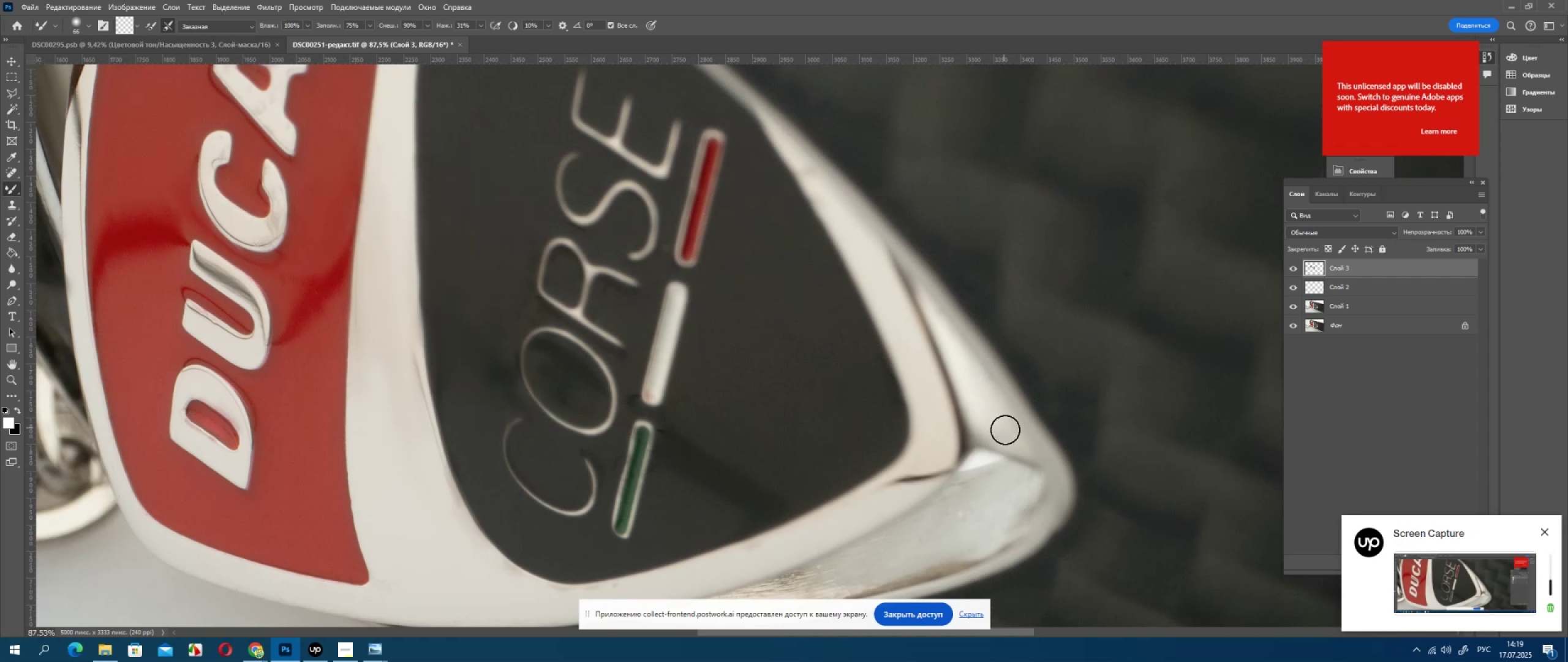 
left_click_drag(start_coordinate=[696, 136], to_coordinate=[695, 188])
 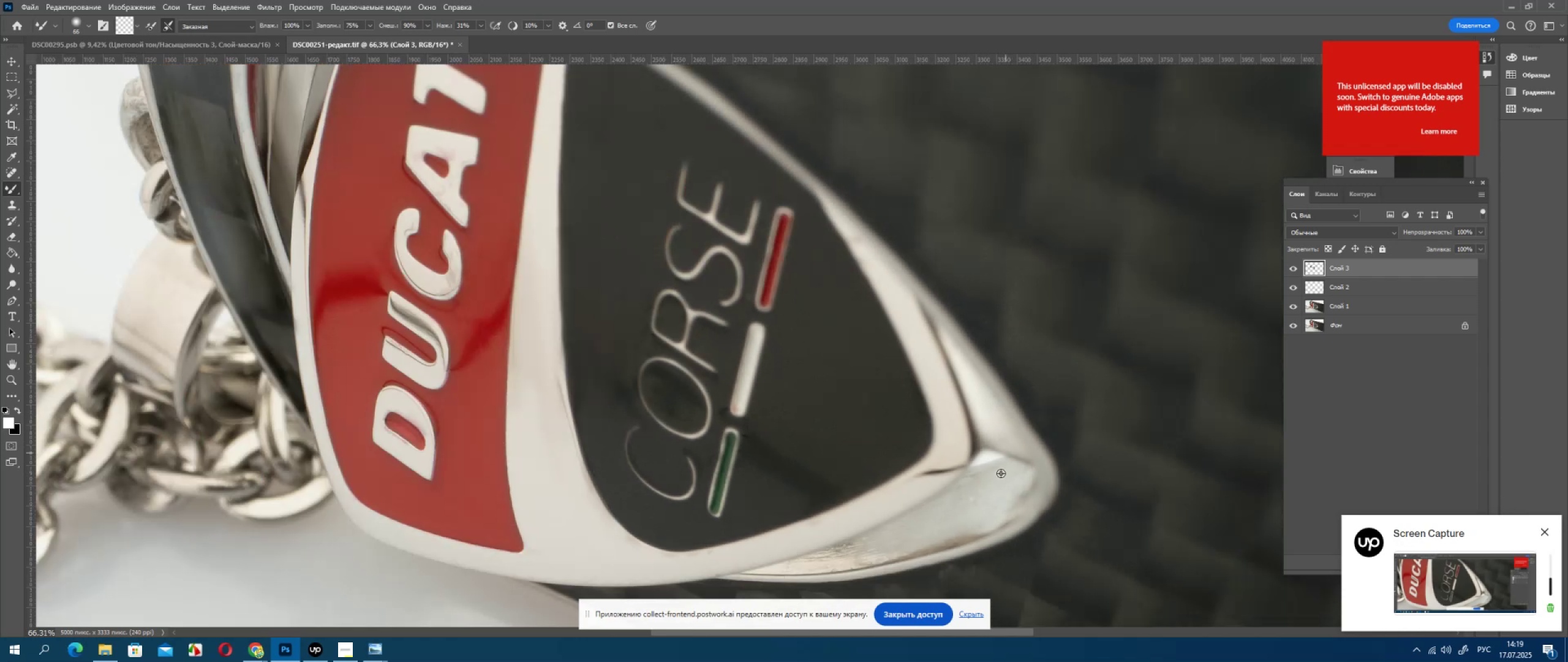 
left_click_drag(start_coordinate=[698, 161], to_coordinate=[685, 235])
 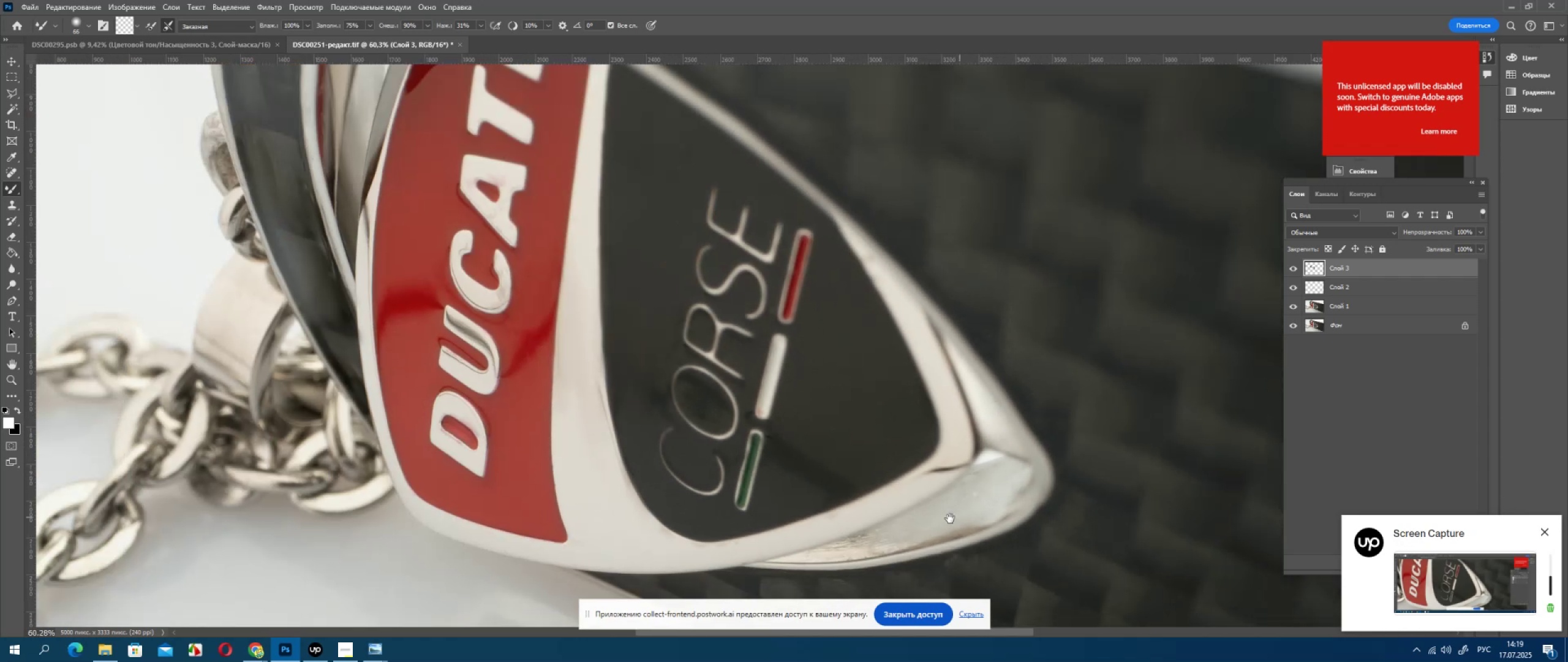 
left_click_drag(start_coordinate=[692, 204], to_coordinate=[672, 248])
 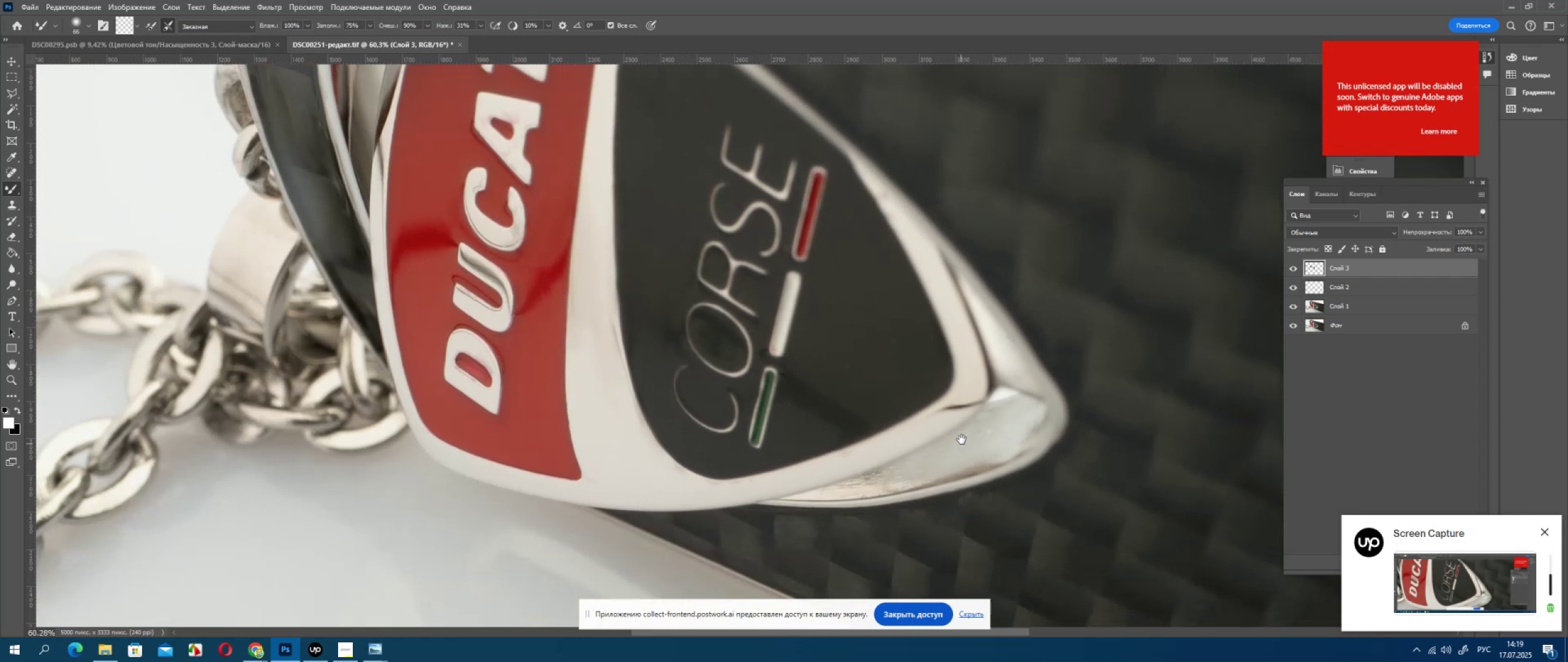 
left_click_drag(start_coordinate=[683, 195], to_coordinate=[673, 232])
 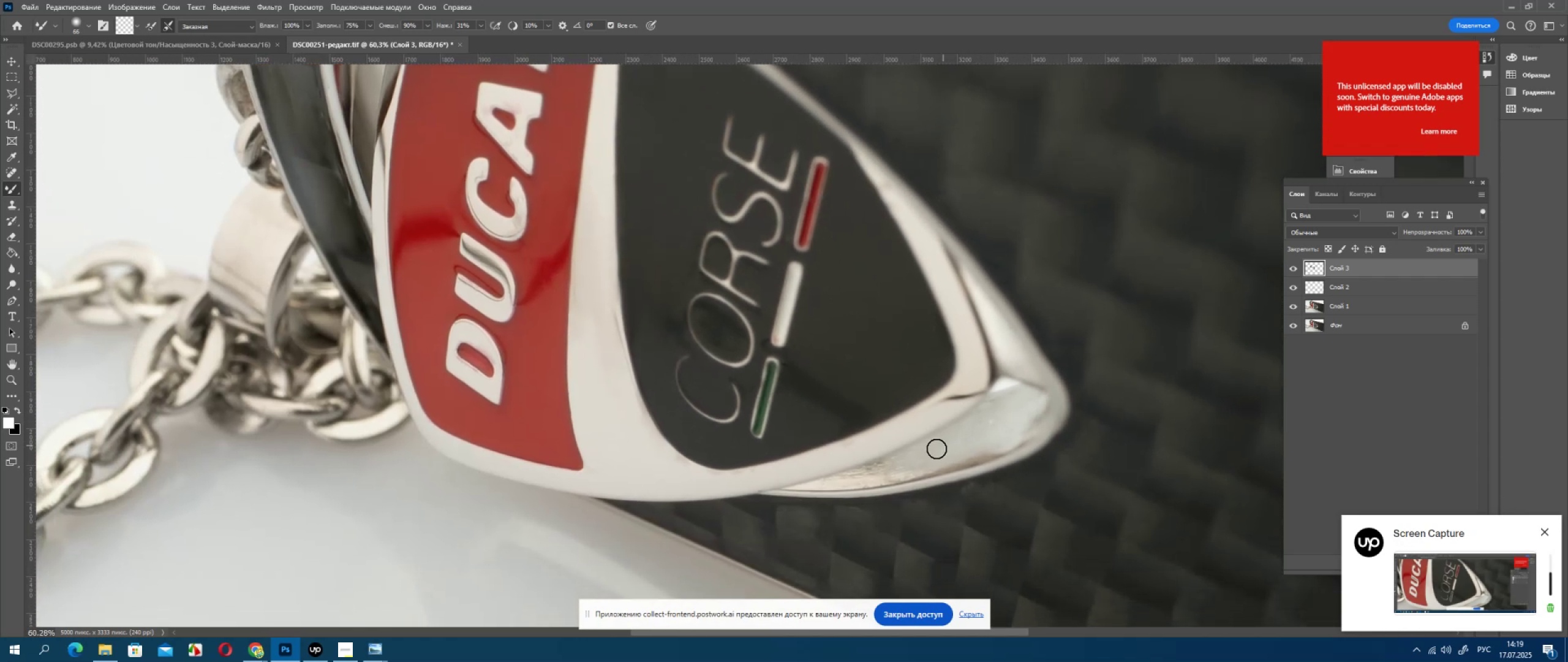 
left_click_drag(start_coordinate=[678, 198], to_coordinate=[666, 237])
 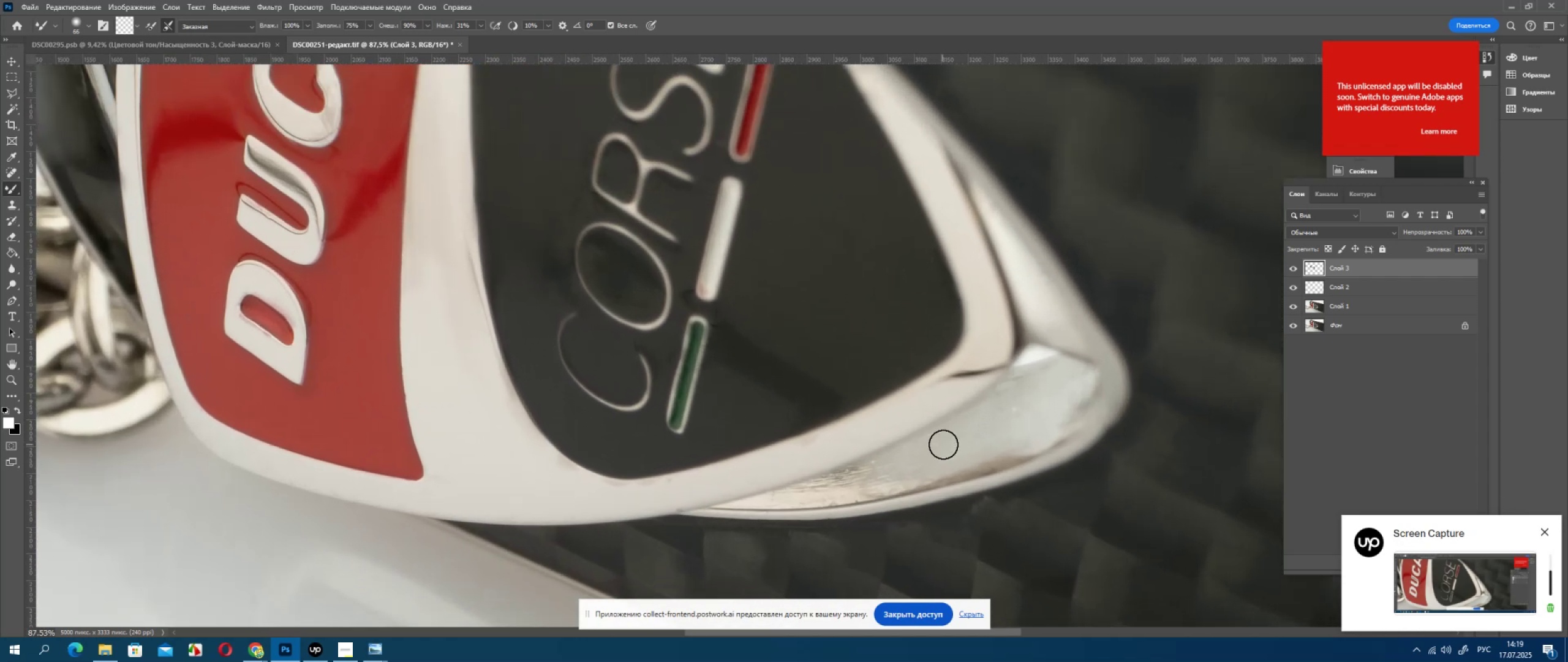 
left_click_drag(start_coordinate=[677, 193], to_coordinate=[667, 226])
 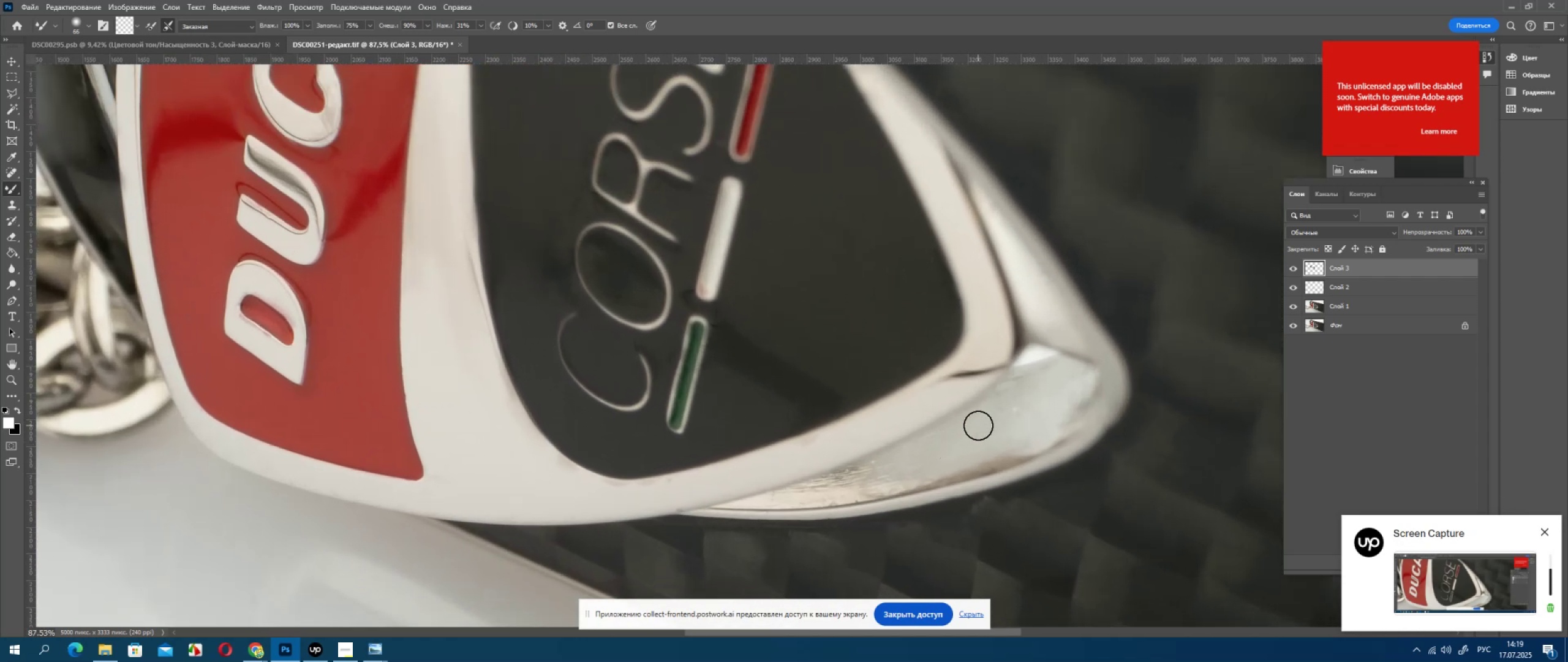 
left_click_drag(start_coordinate=[678, 190], to_coordinate=[663, 228])
 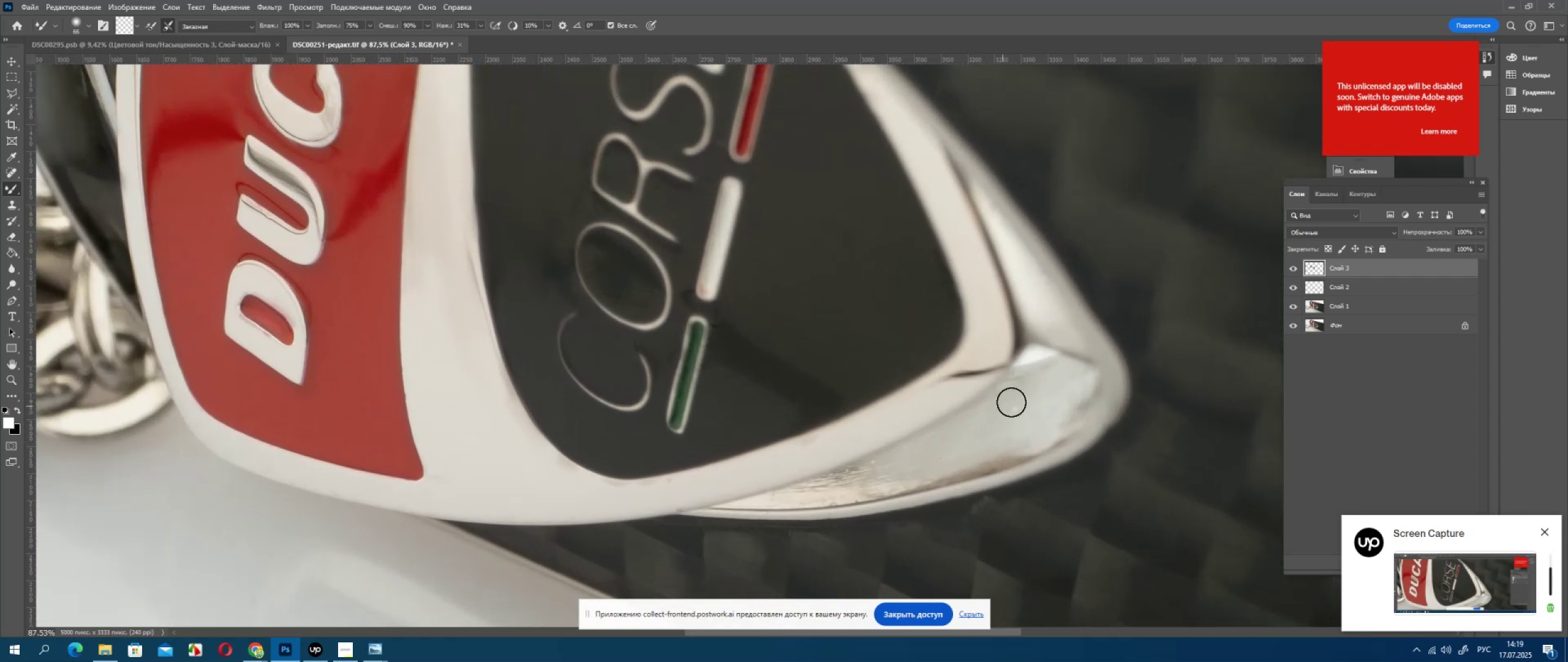 
left_click_drag(start_coordinate=[677, 186], to_coordinate=[668, 240])
 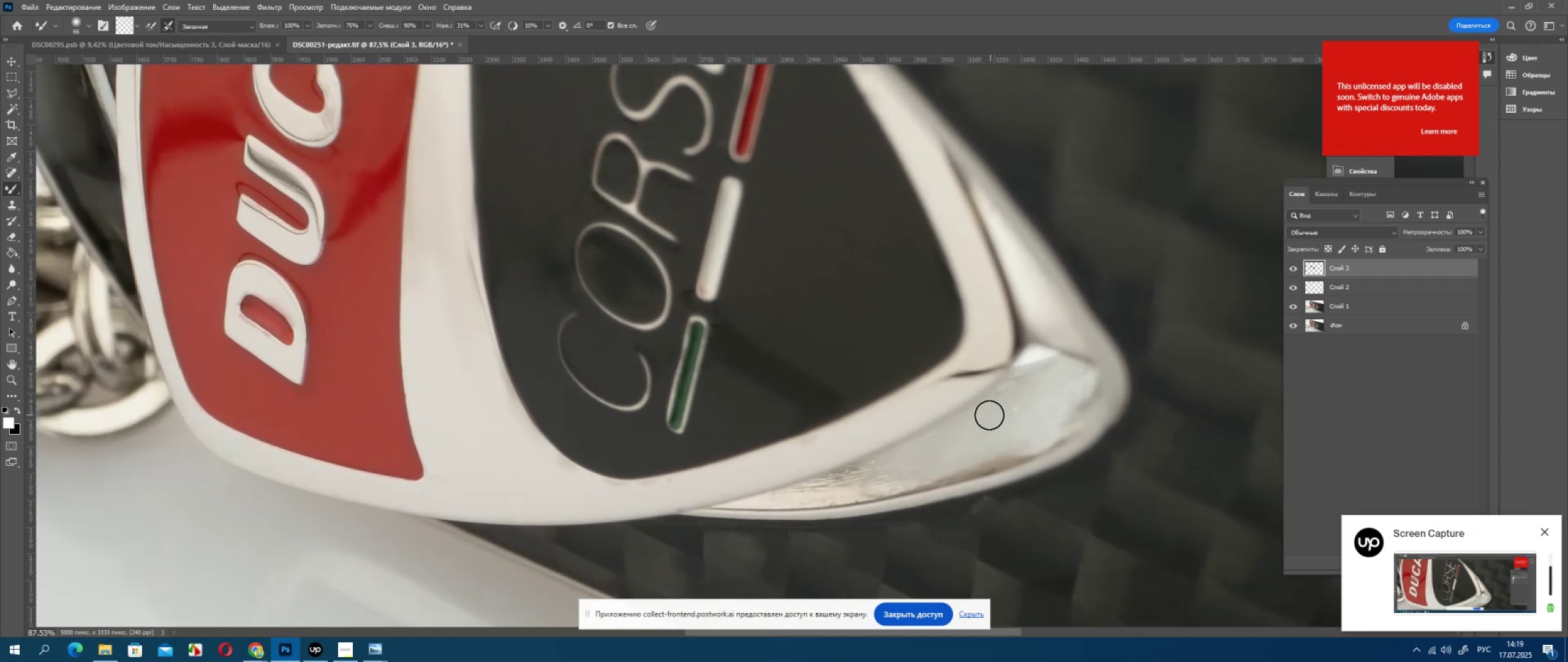 
left_click_drag(start_coordinate=[680, 215], to_coordinate=[671, 251])
 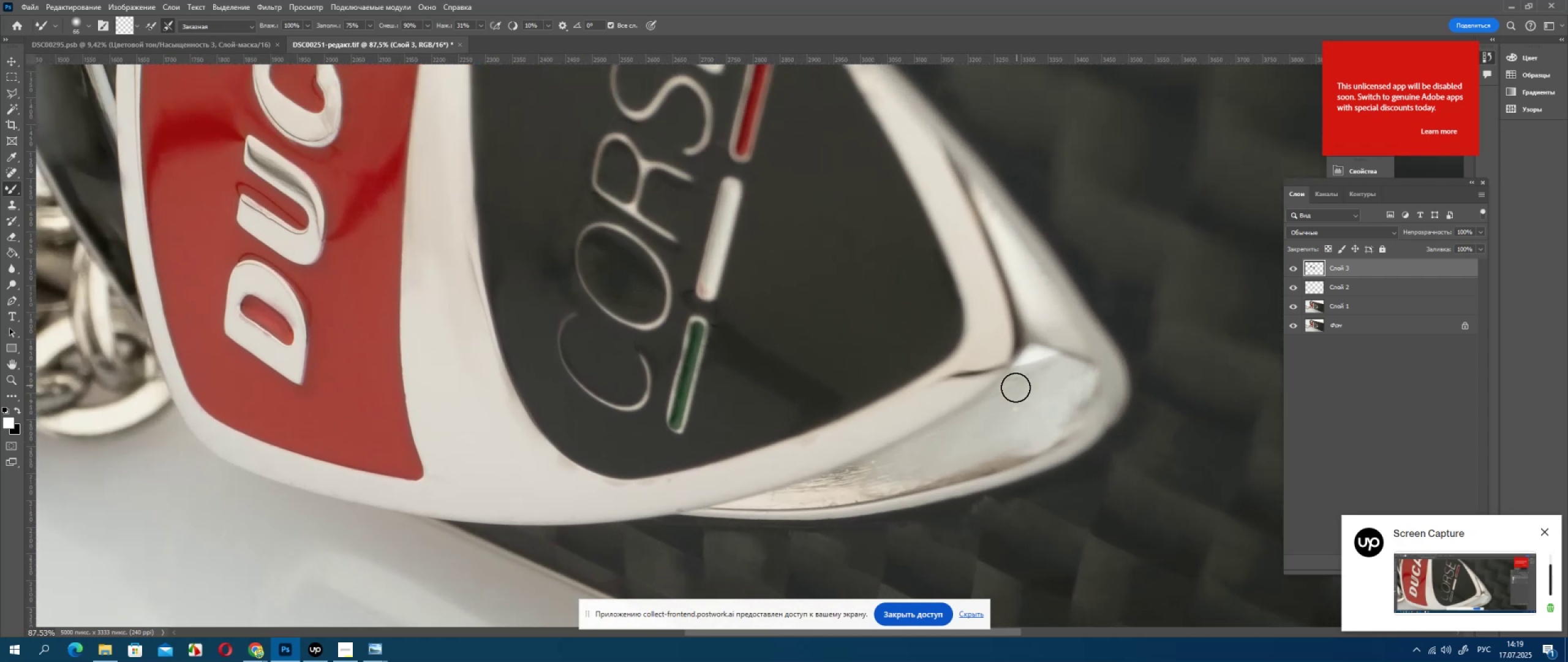 
hold_key(key=AltLeft, duration=0.62)
scroll: coordinate [650, 224], scroll_direction: up, amount: 3.0
 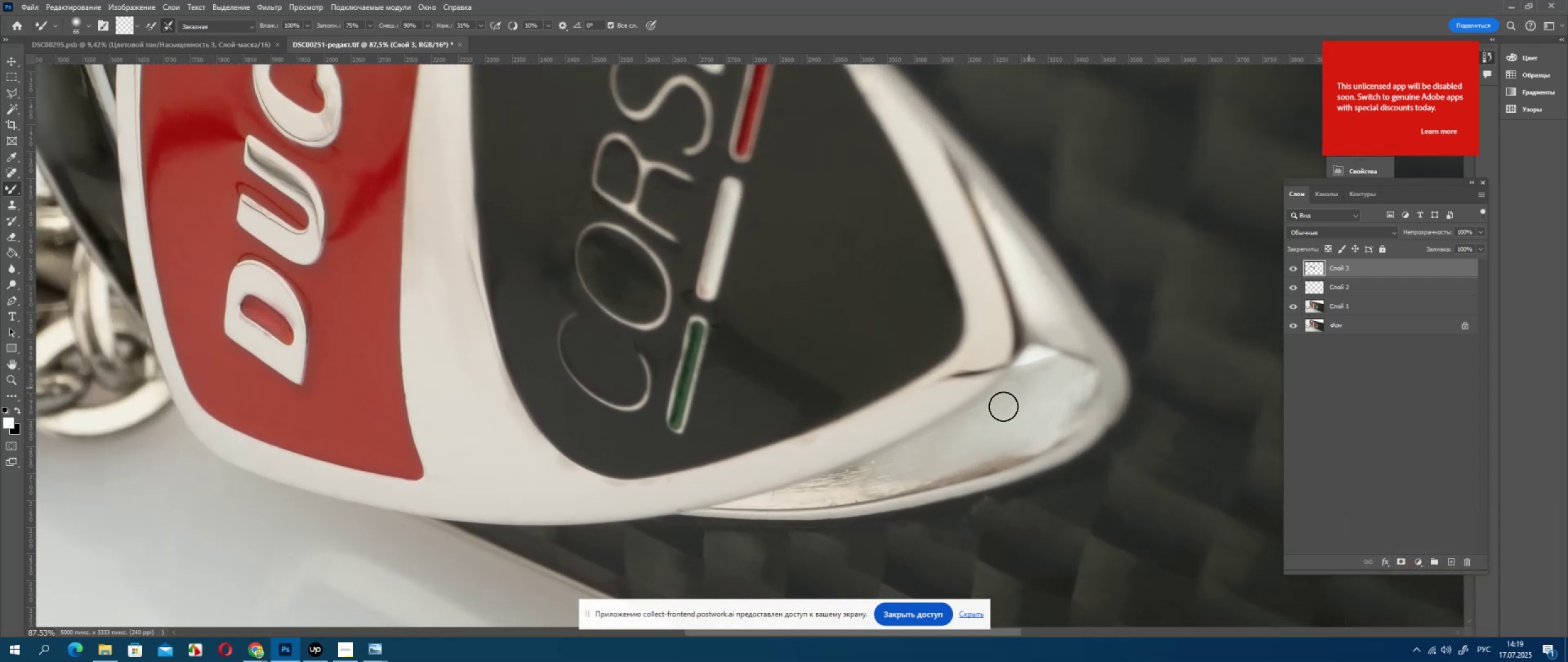 
hold_key(key=AltLeft, duration=0.71)
 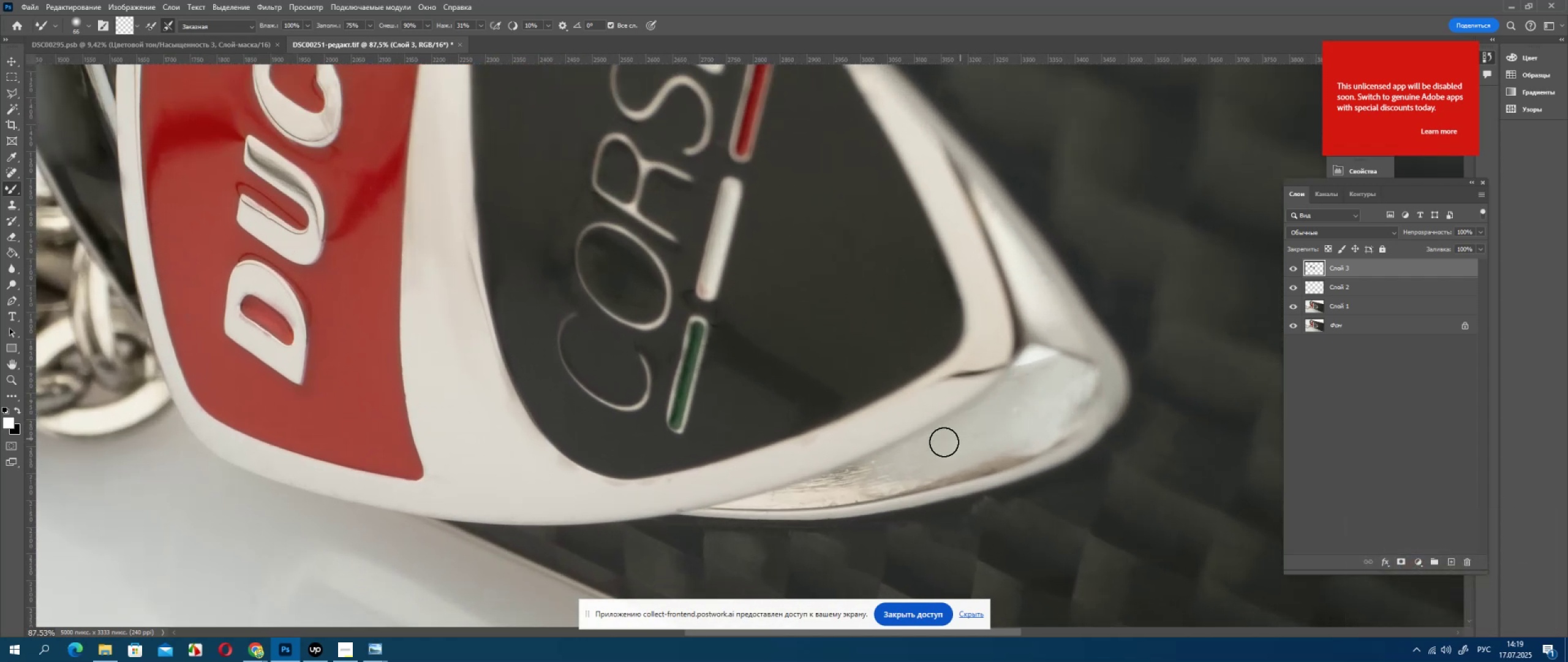 
hold_key(key=AltLeft, duration=0.9)
scroll: coordinate [639, 210], scroll_direction: up, amount: 5.0
 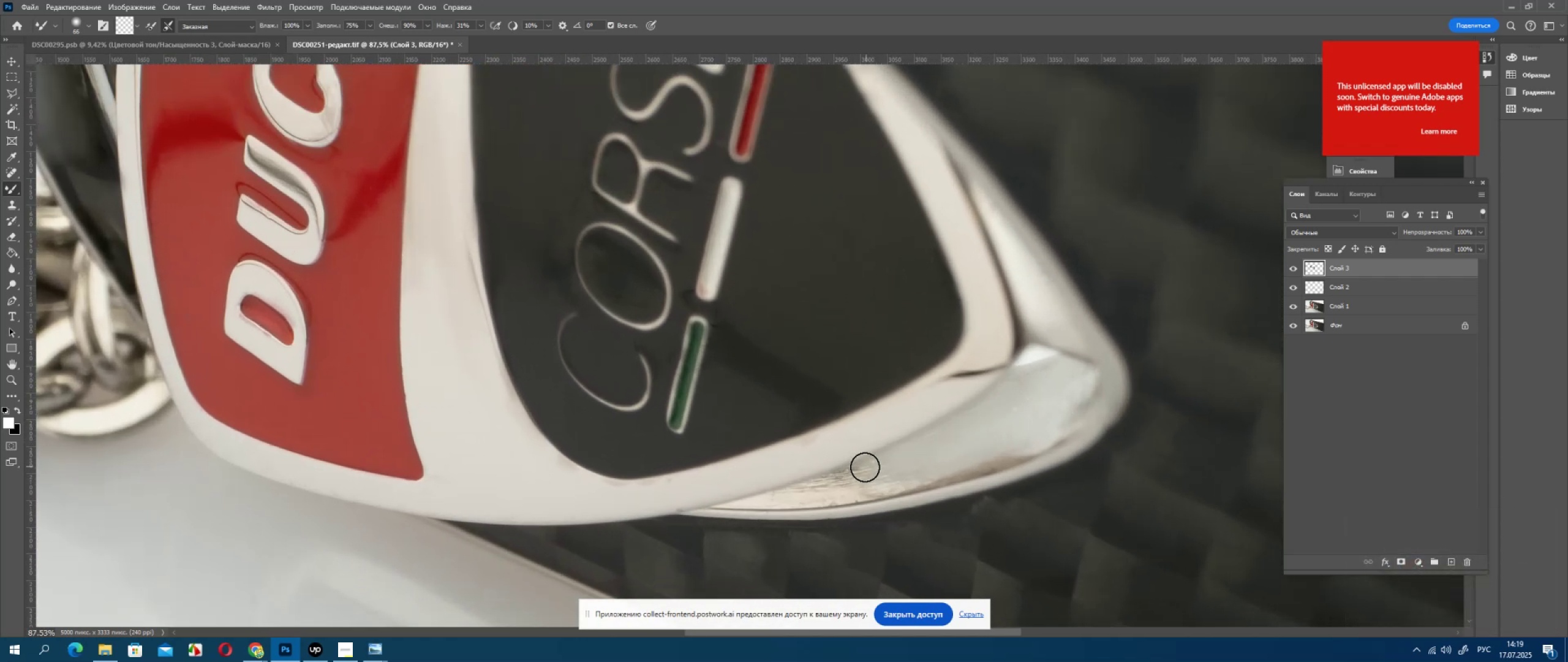 
left_click_drag(start_coordinate=[609, 200], to_coordinate=[609, 245])
 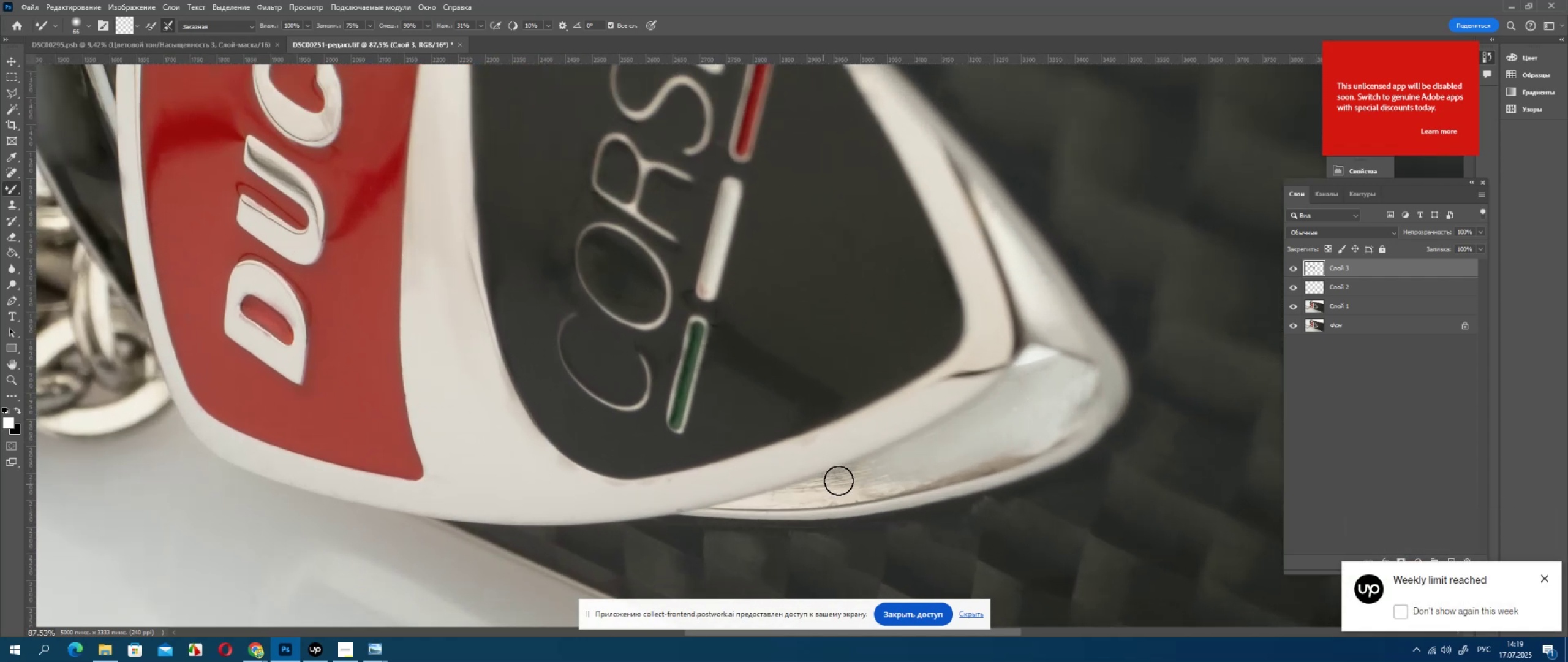 
left_click_drag(start_coordinate=[609, 174], to_coordinate=[609, 242])
 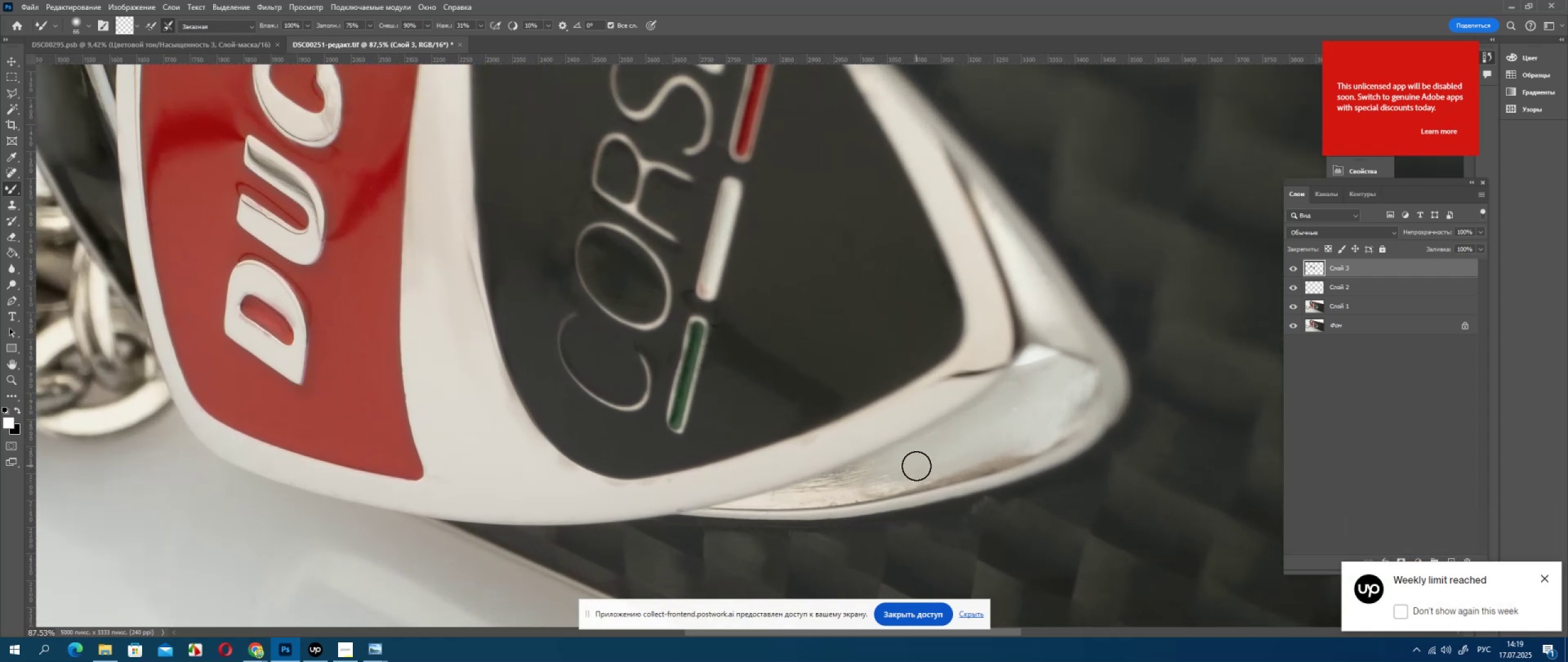 
left_click_drag(start_coordinate=[611, 178], to_coordinate=[610, 228])
 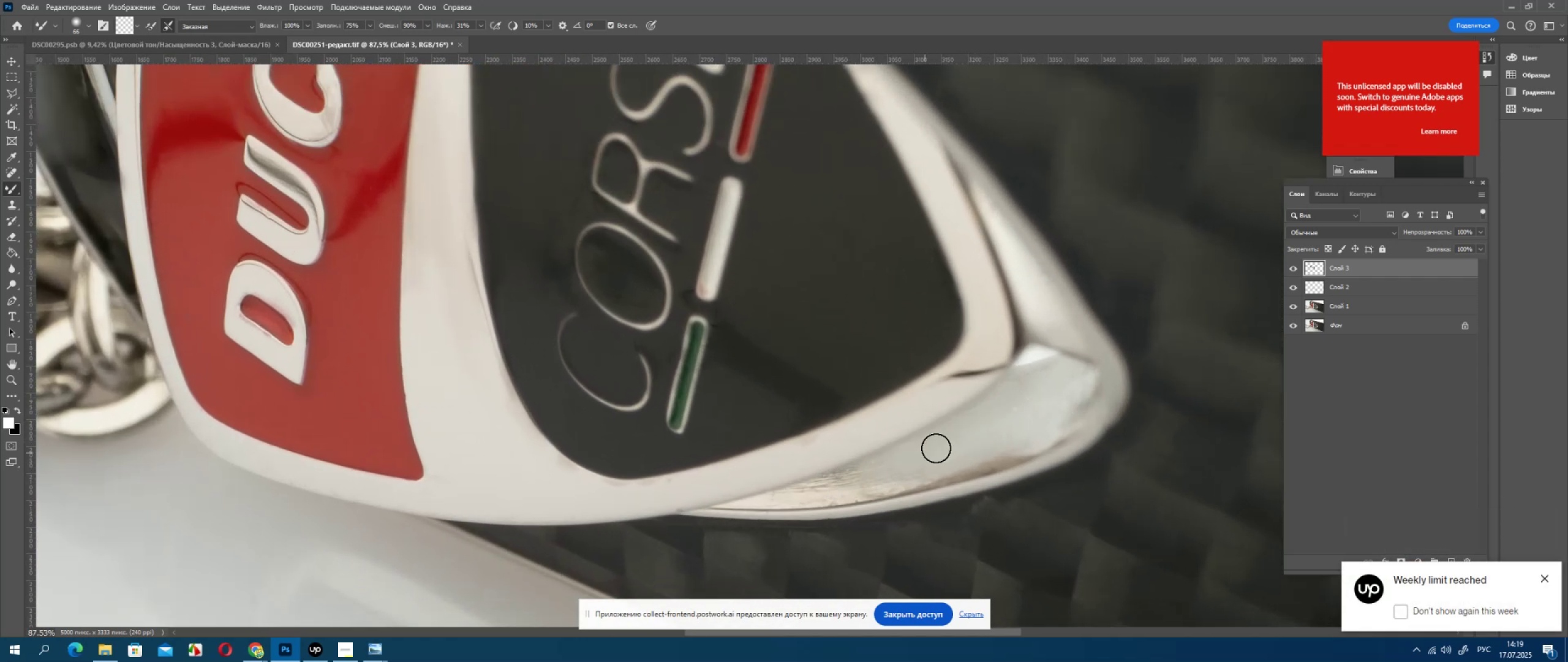 
left_click_drag(start_coordinate=[610, 190], to_coordinate=[612, 251])
 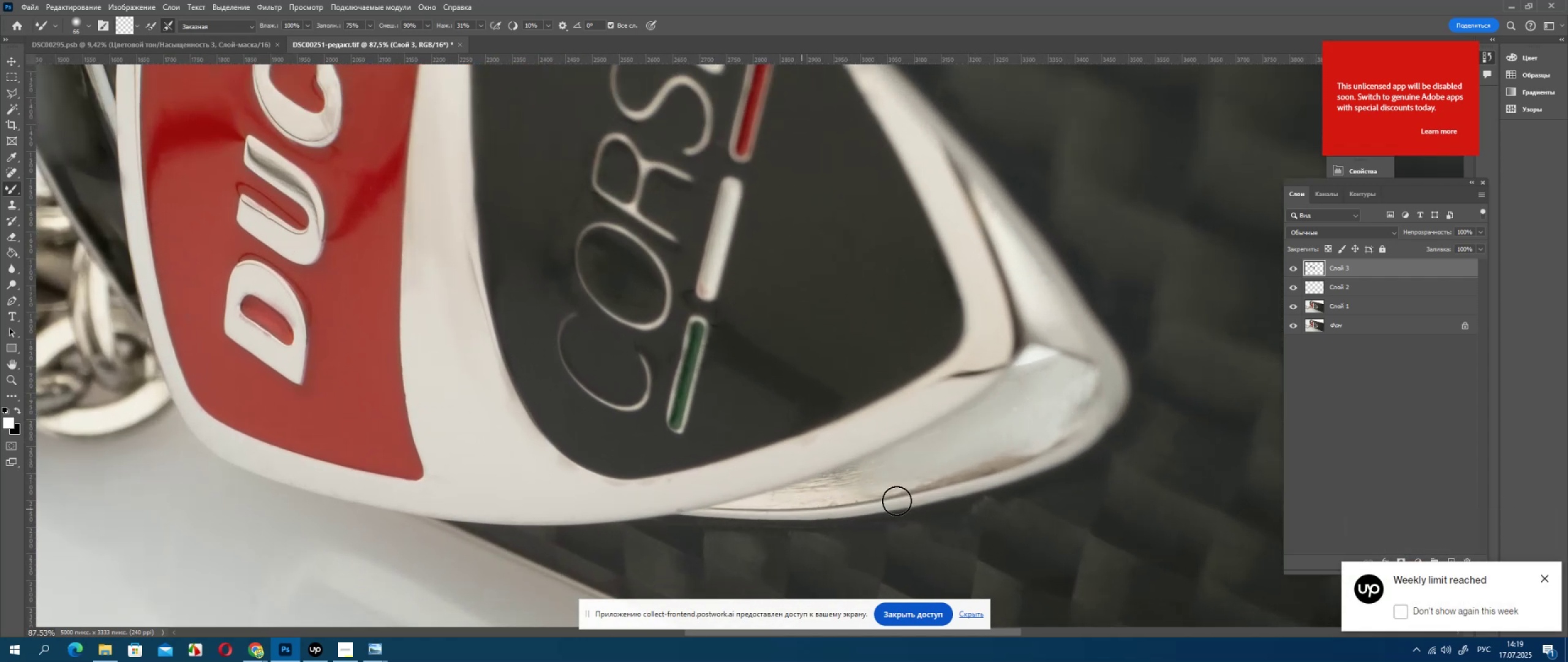 
left_click_drag(start_coordinate=[610, 210], to_coordinate=[614, 266])
 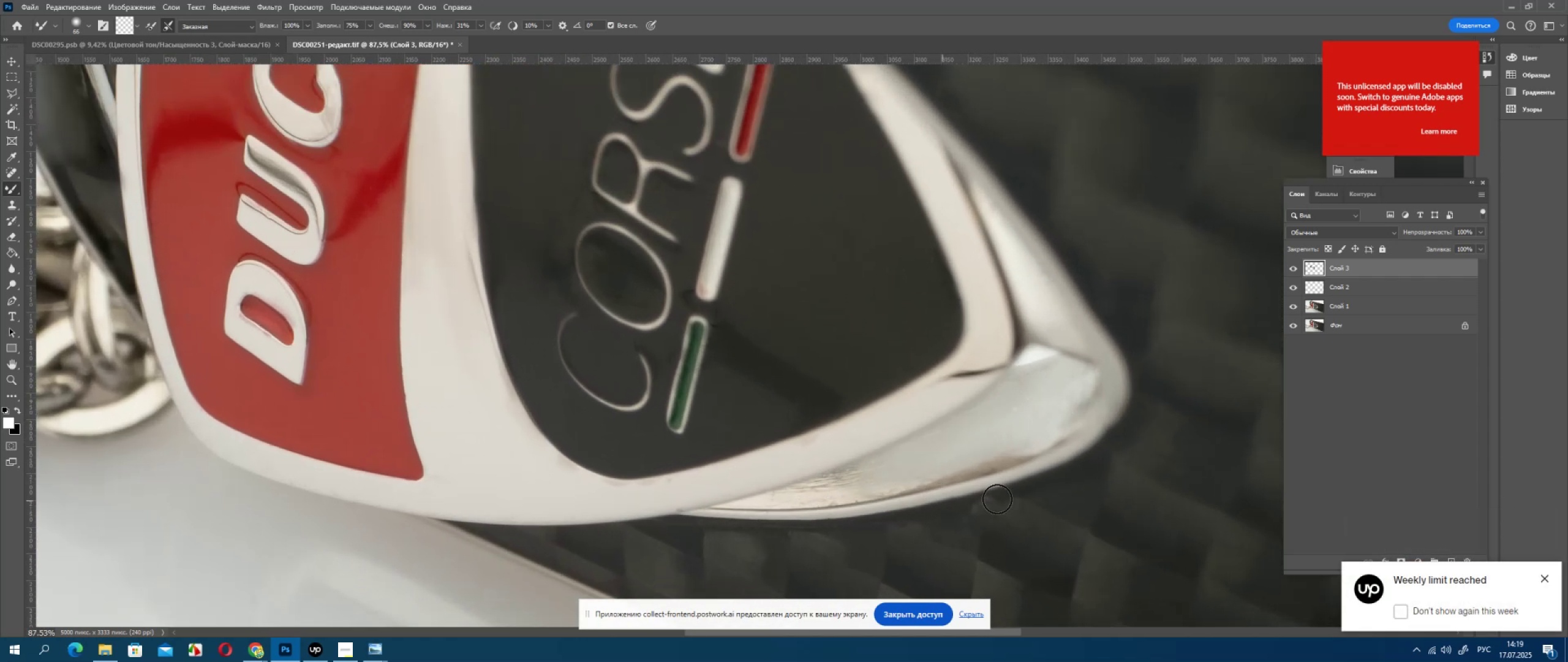 
left_click_drag(start_coordinate=[596, 223], to_coordinate=[608, 267])
 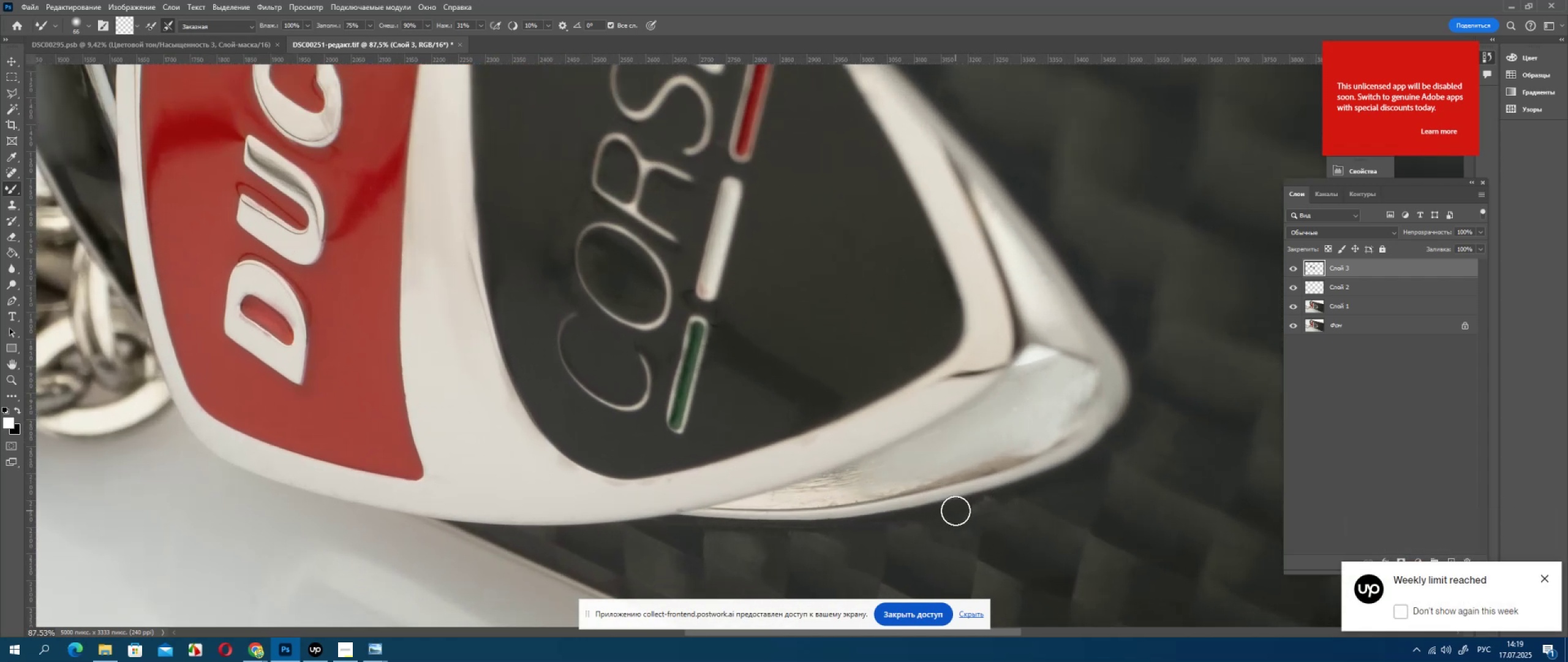 
left_click_drag(start_coordinate=[597, 220], to_coordinate=[608, 274])
 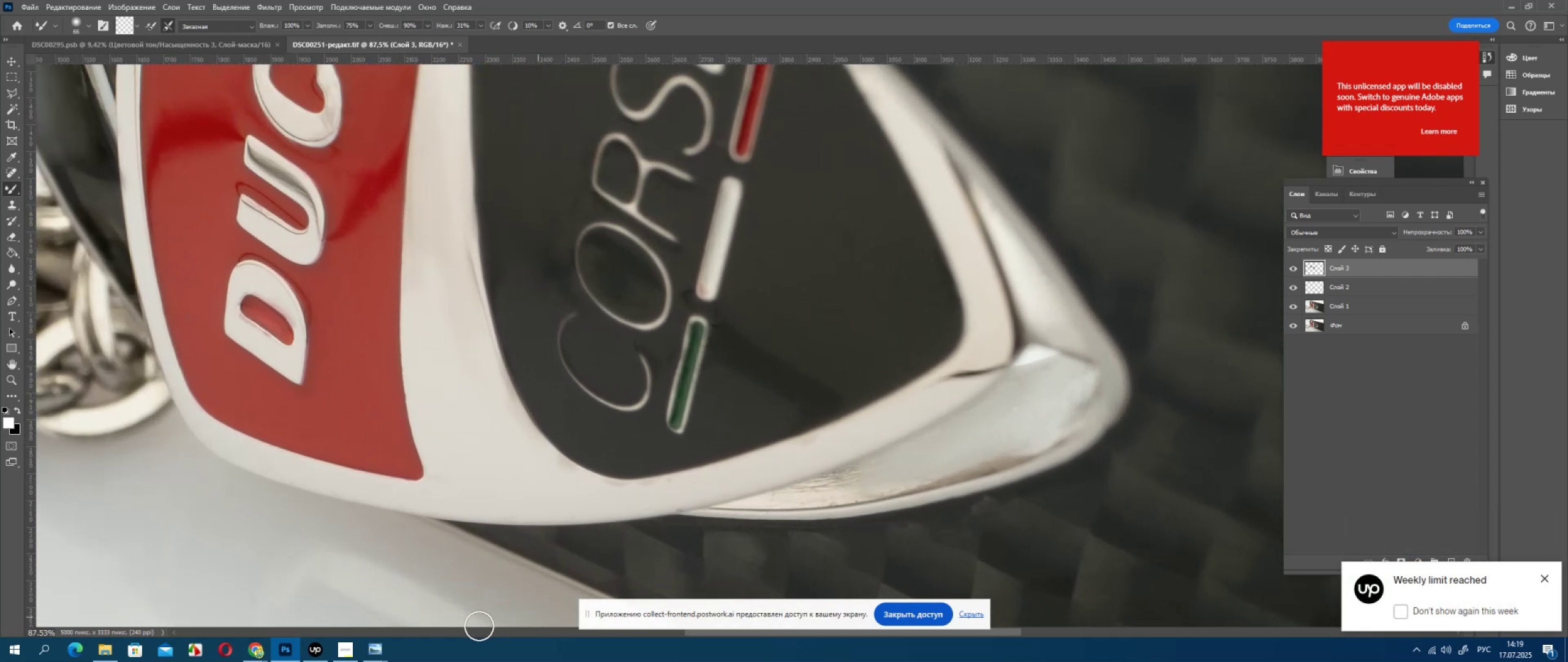 
left_click_drag(start_coordinate=[554, 205], to_coordinate=[573, 237])
 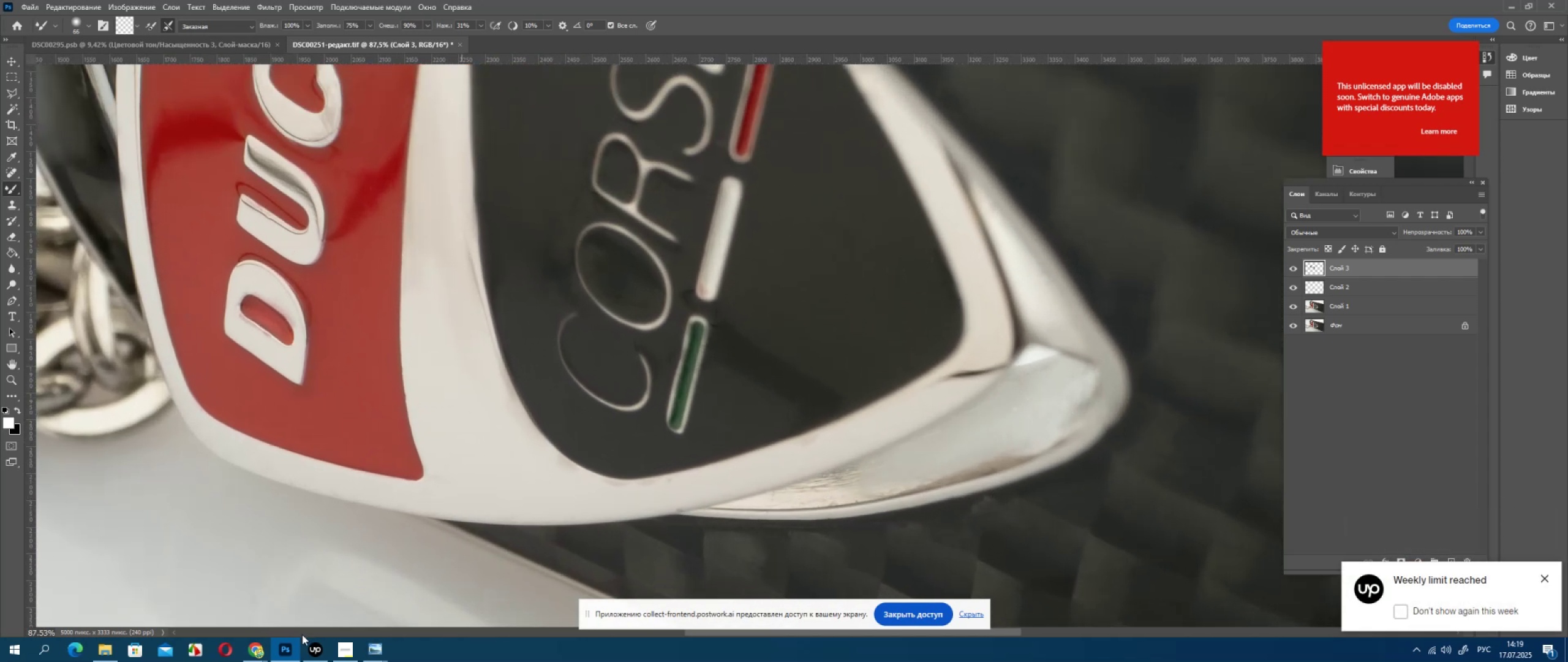 
hold_key(key=AltLeft, duration=0.34)
 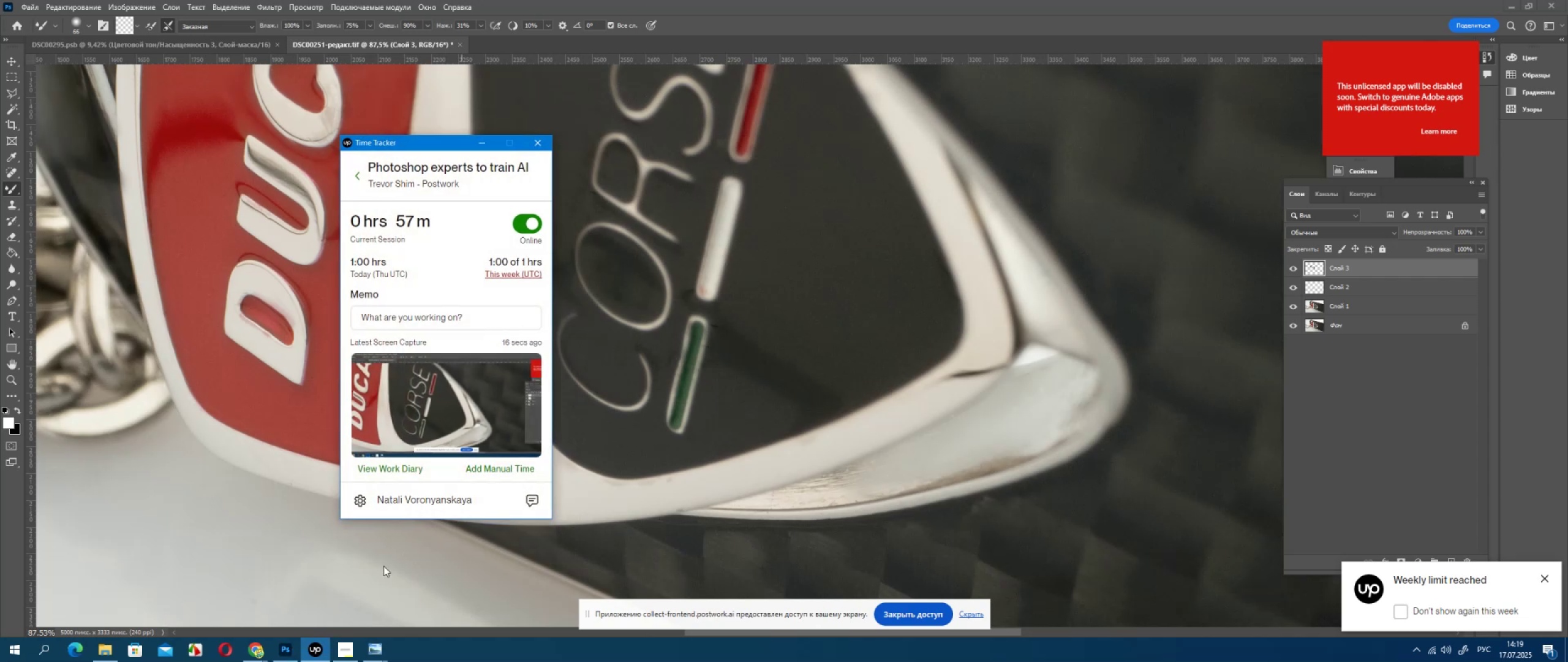 
left_click_drag(start_coordinate=[616, 186], to_coordinate=[614, 235])
 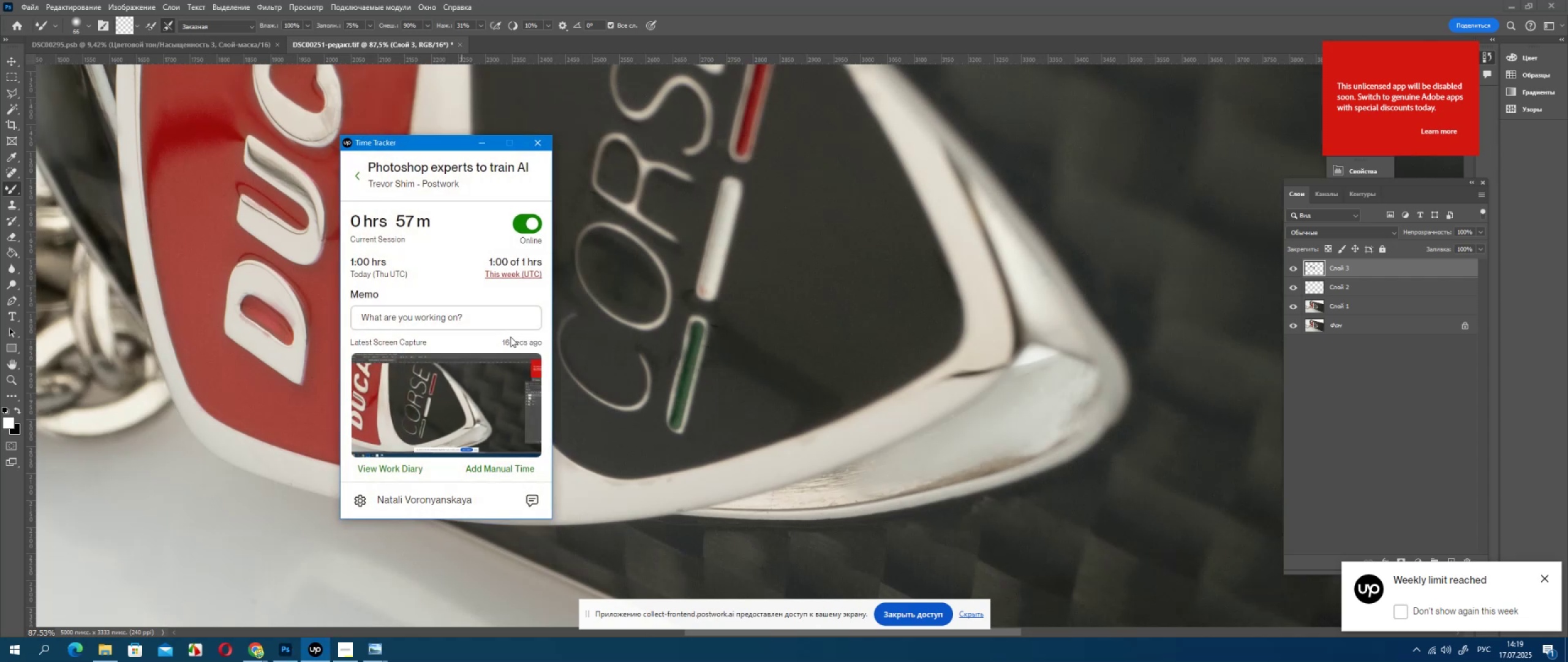 
left_click_drag(start_coordinate=[615, 202], to_coordinate=[615, 237])
 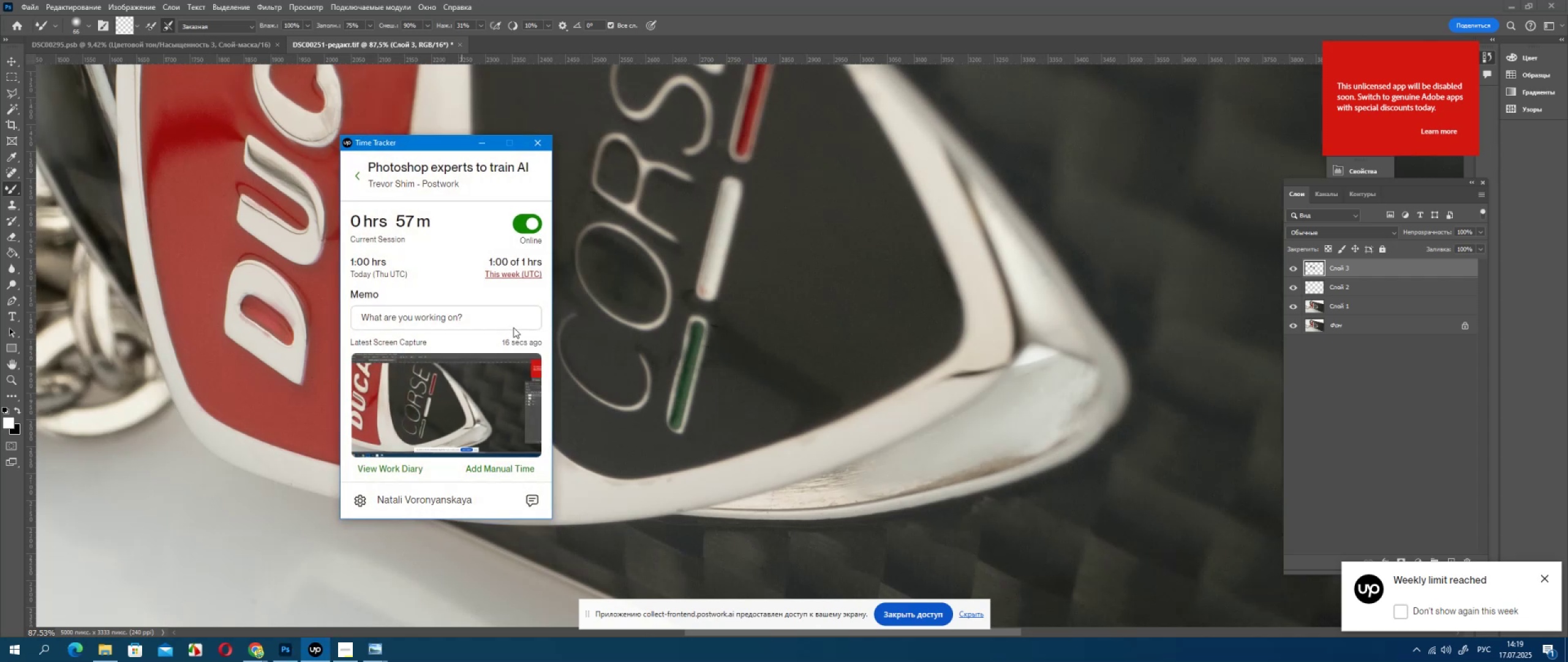 
left_click_drag(start_coordinate=[615, 223], to_coordinate=[611, 287])
 